 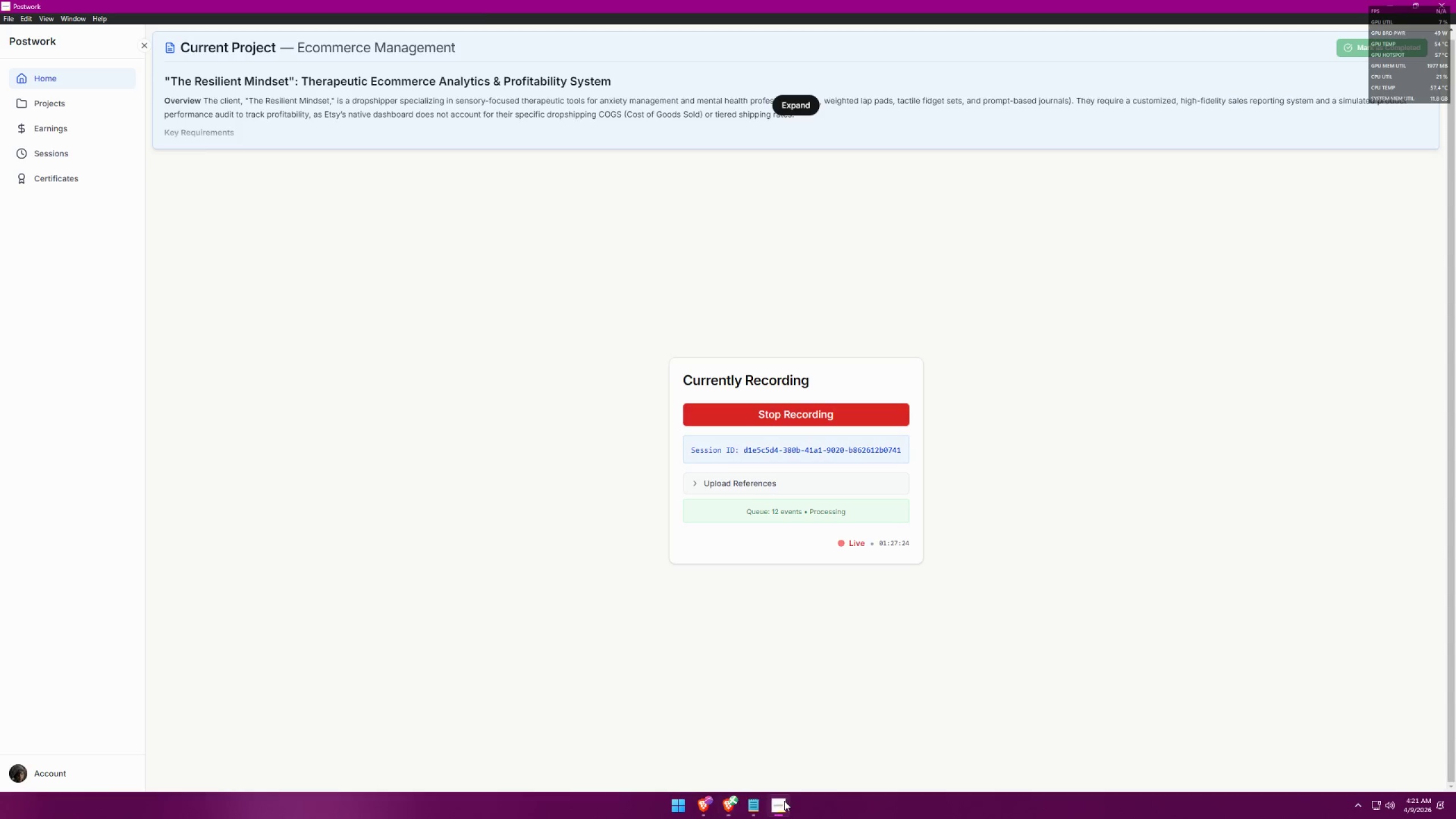 
left_click([754, 810])
 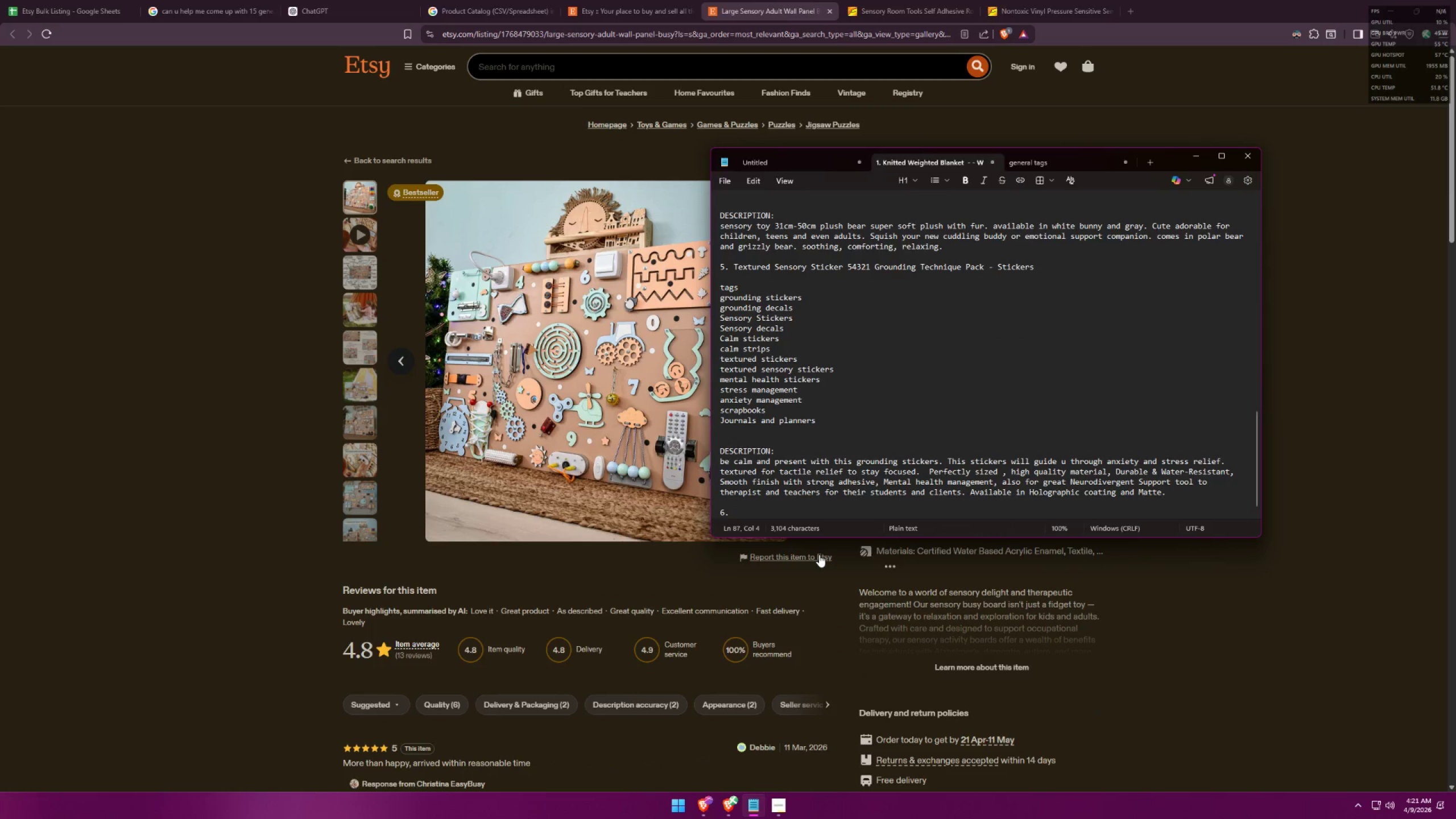 
type(Sensory )
 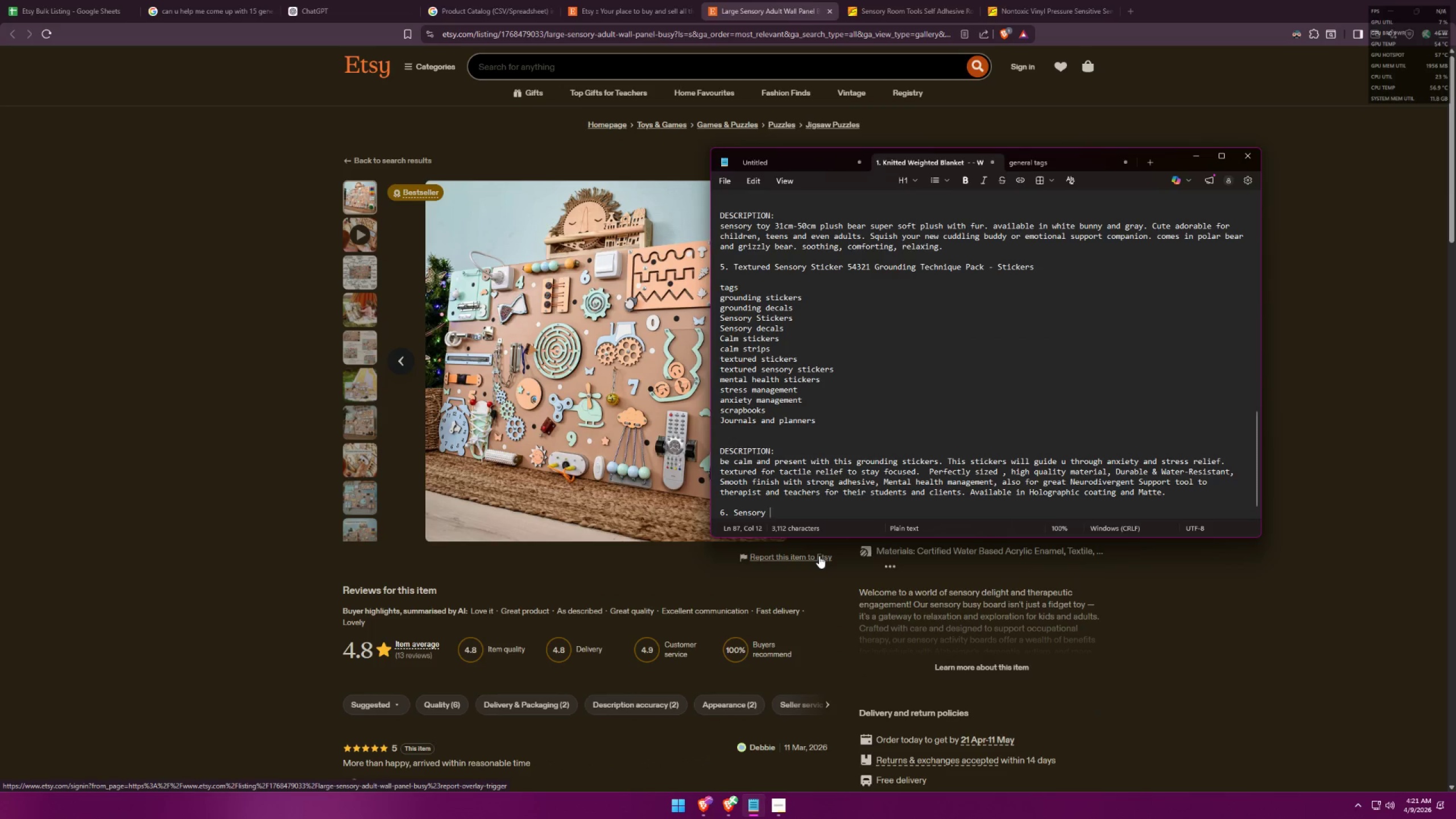 
key(Alt+AltLeft)
 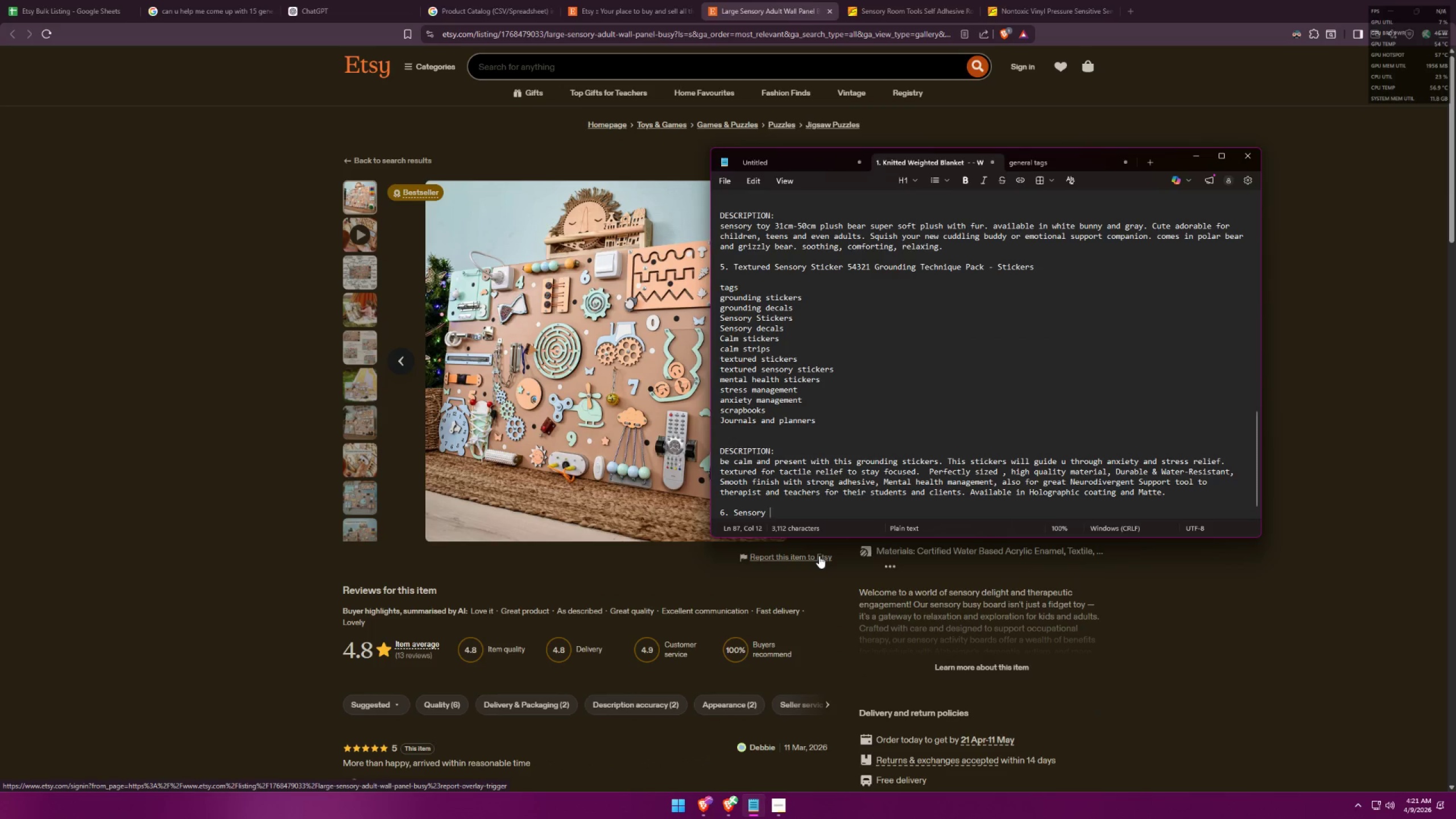 
key(Alt+Tab)
 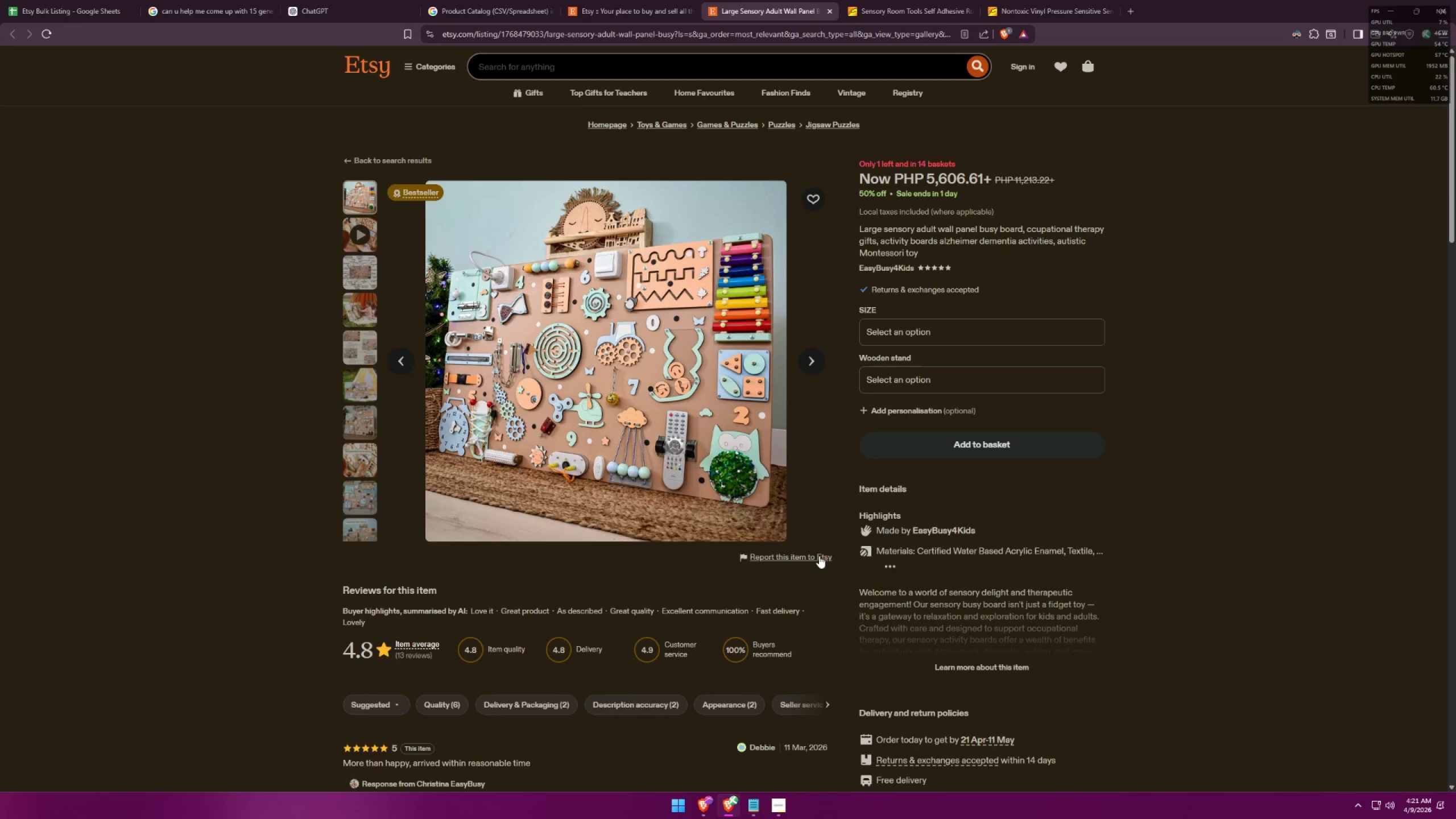 
key(Alt+AltLeft)
 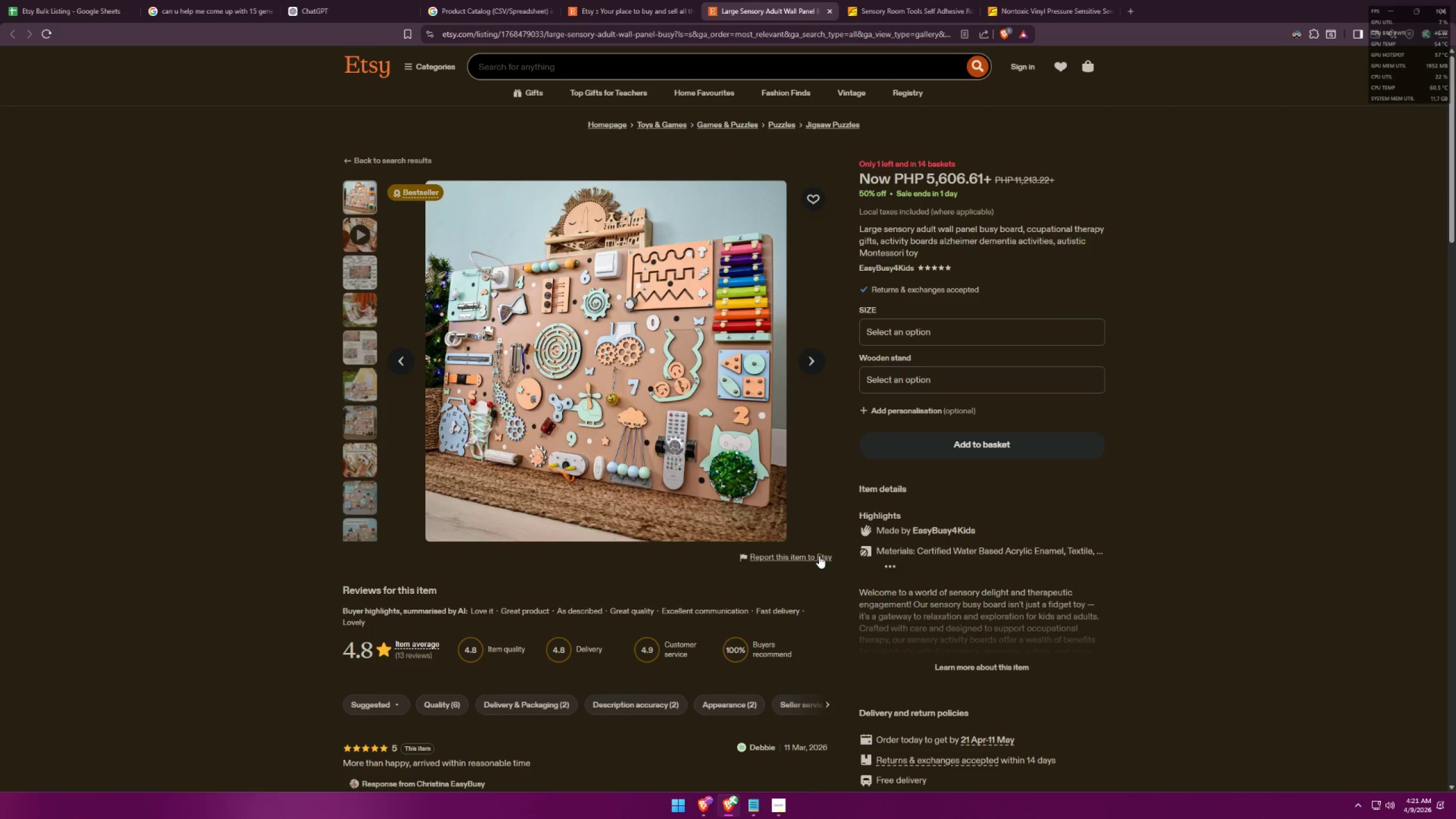 
key(Tab)
type(Busy Board)
 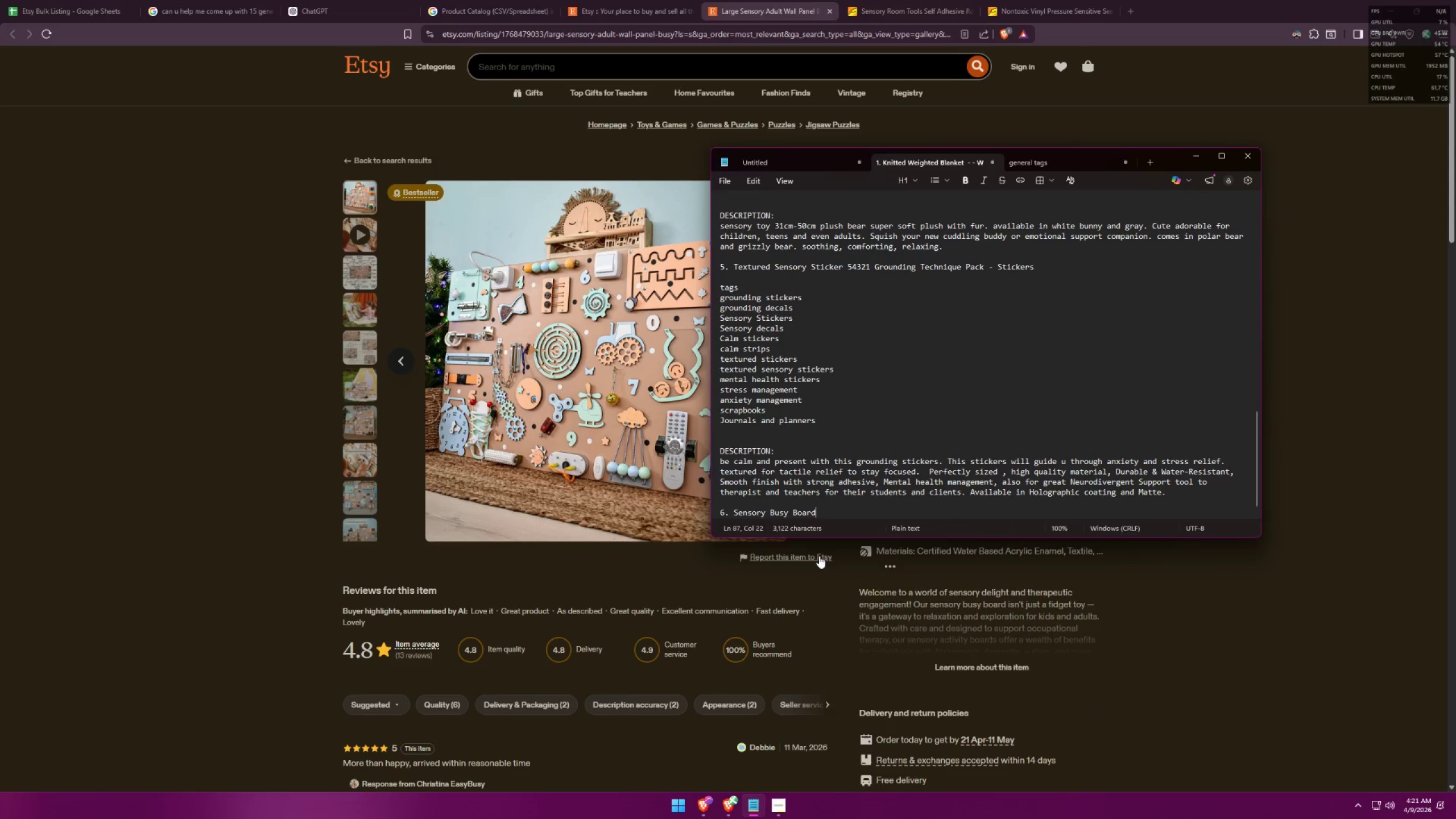 
left_click_drag(start_coordinate=[734, 513], to_coordinate=[832, 511])
 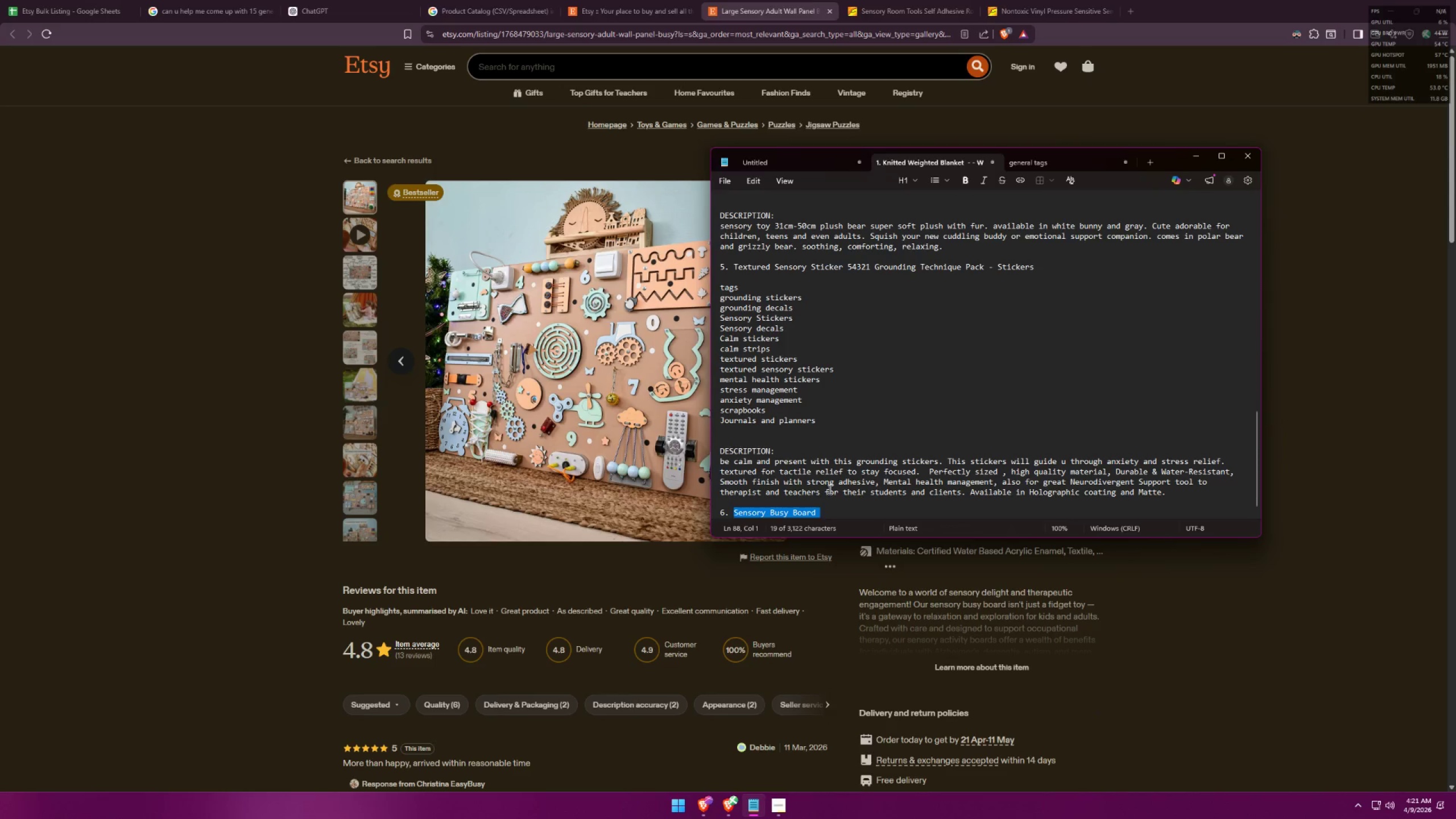 
key(Control+ControlLeft)
 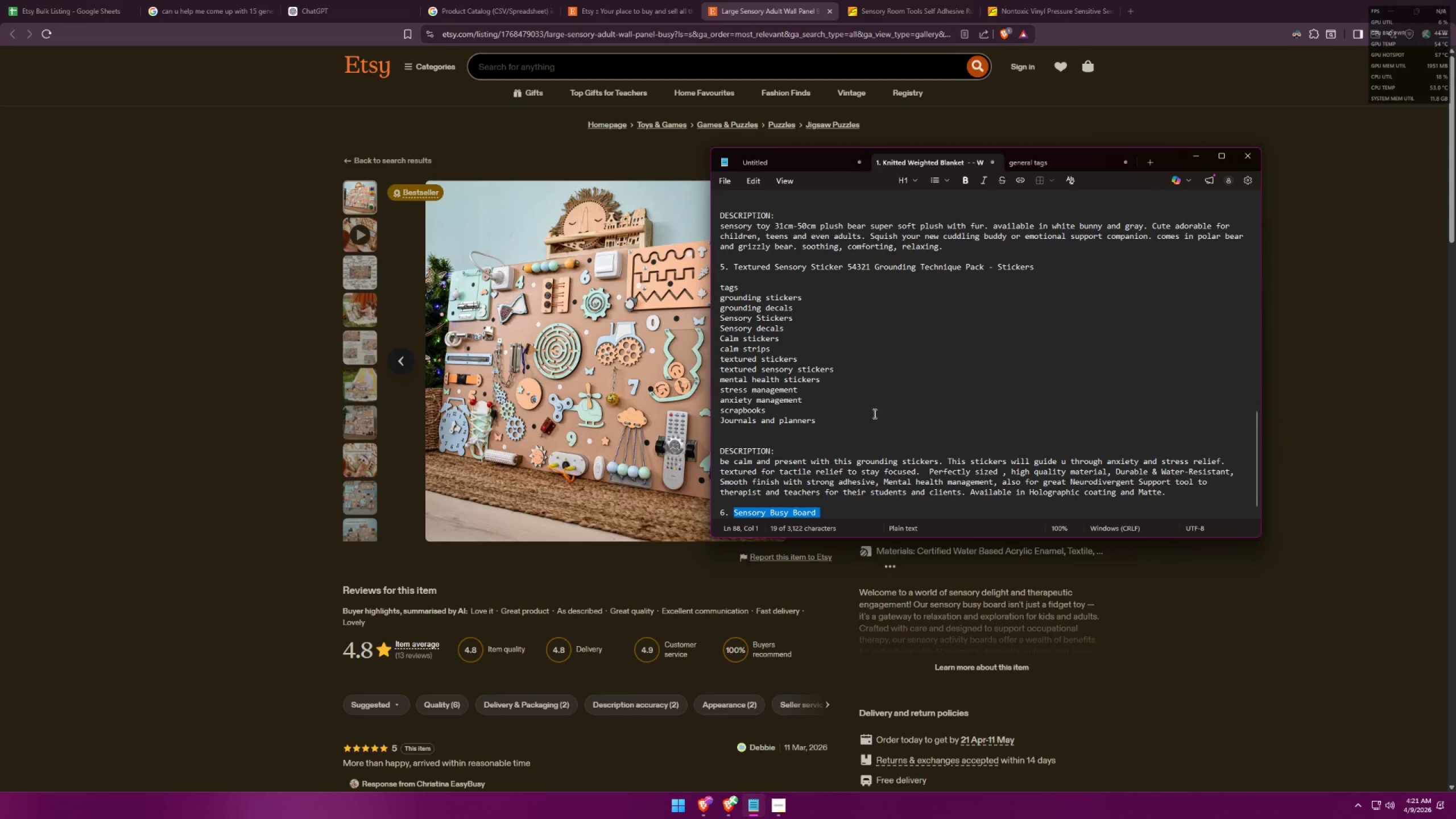 
key(Control+C)
 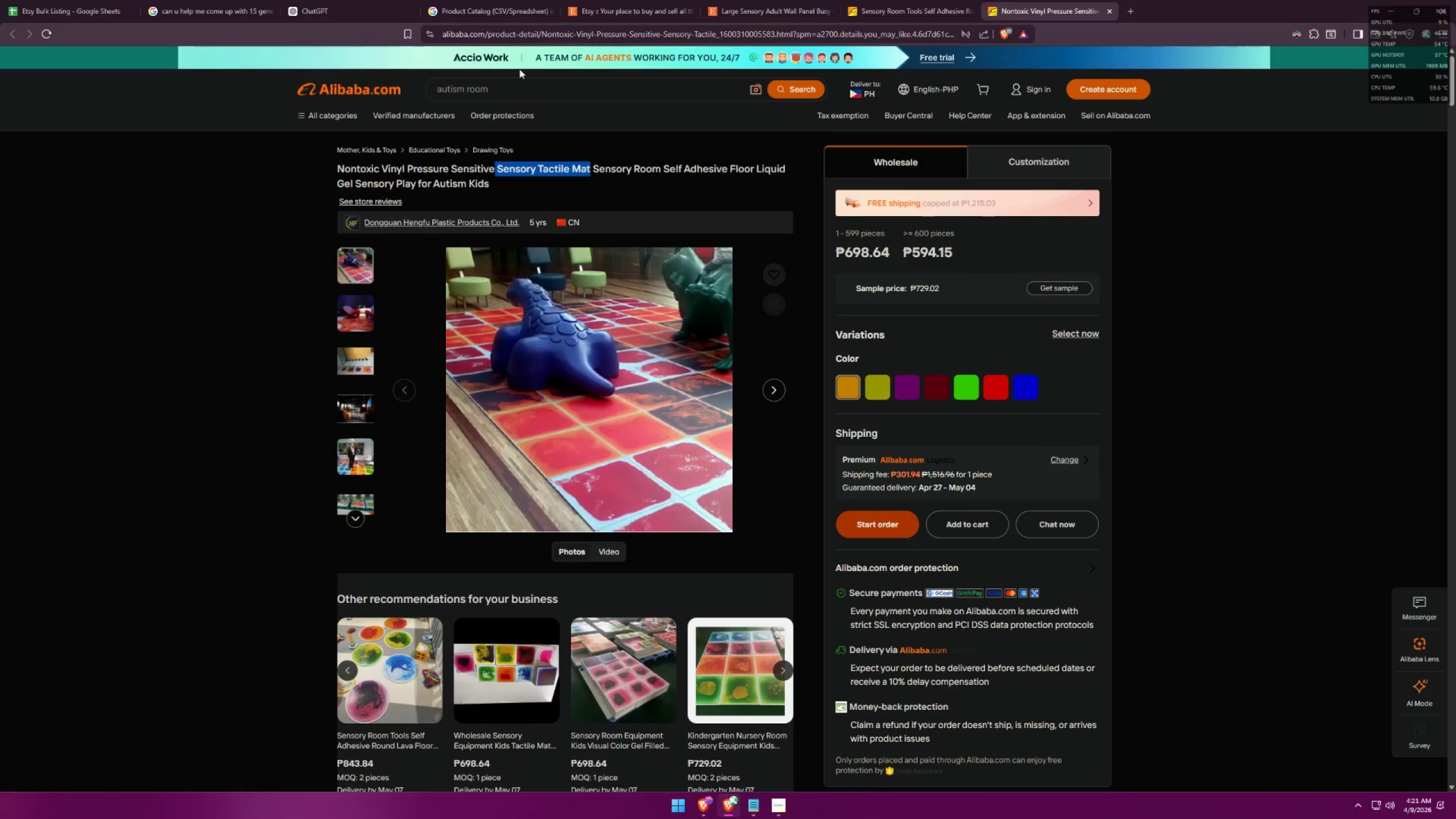 
left_click([526, 90])
 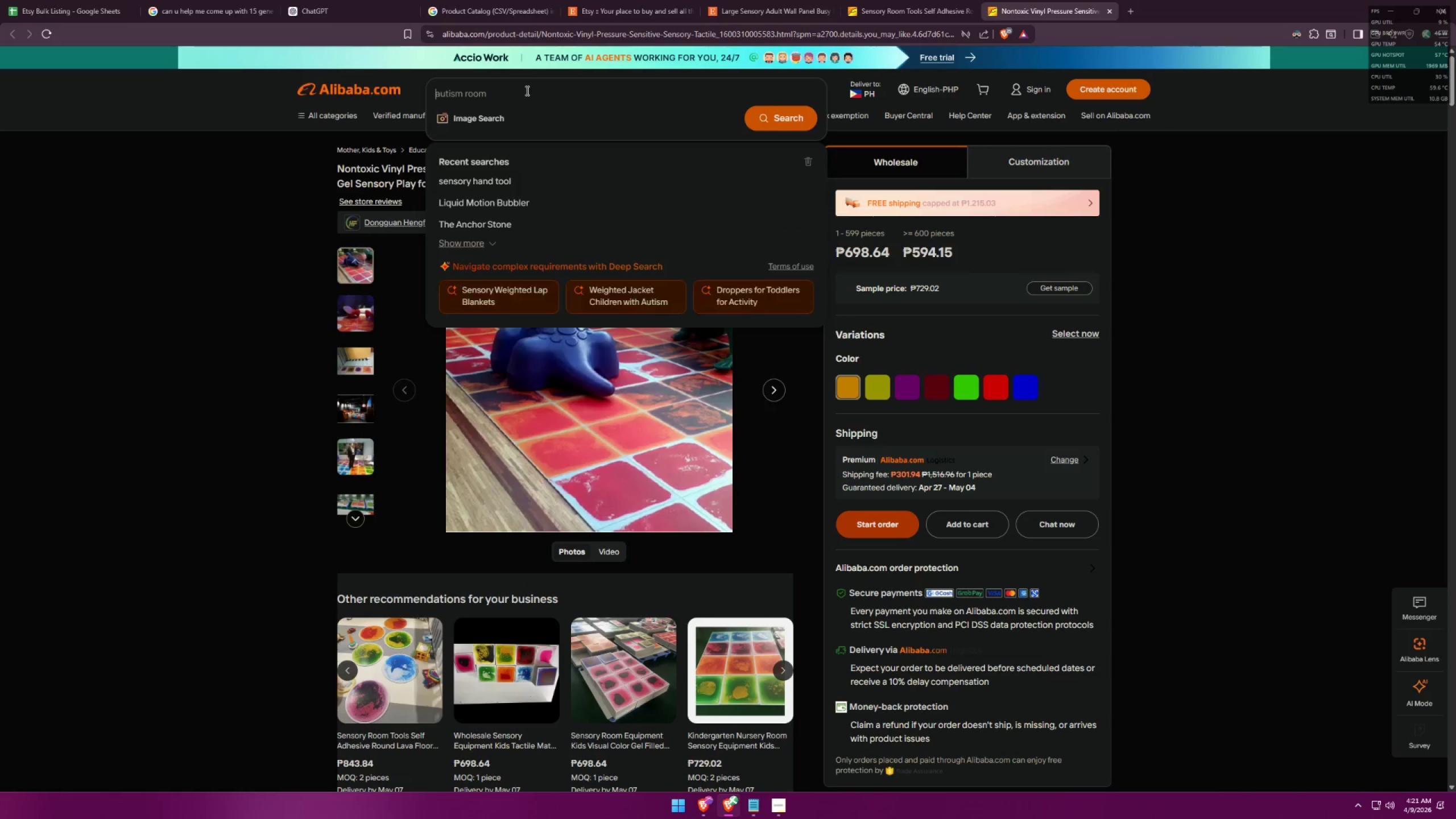 
key(Control+ControlLeft)
 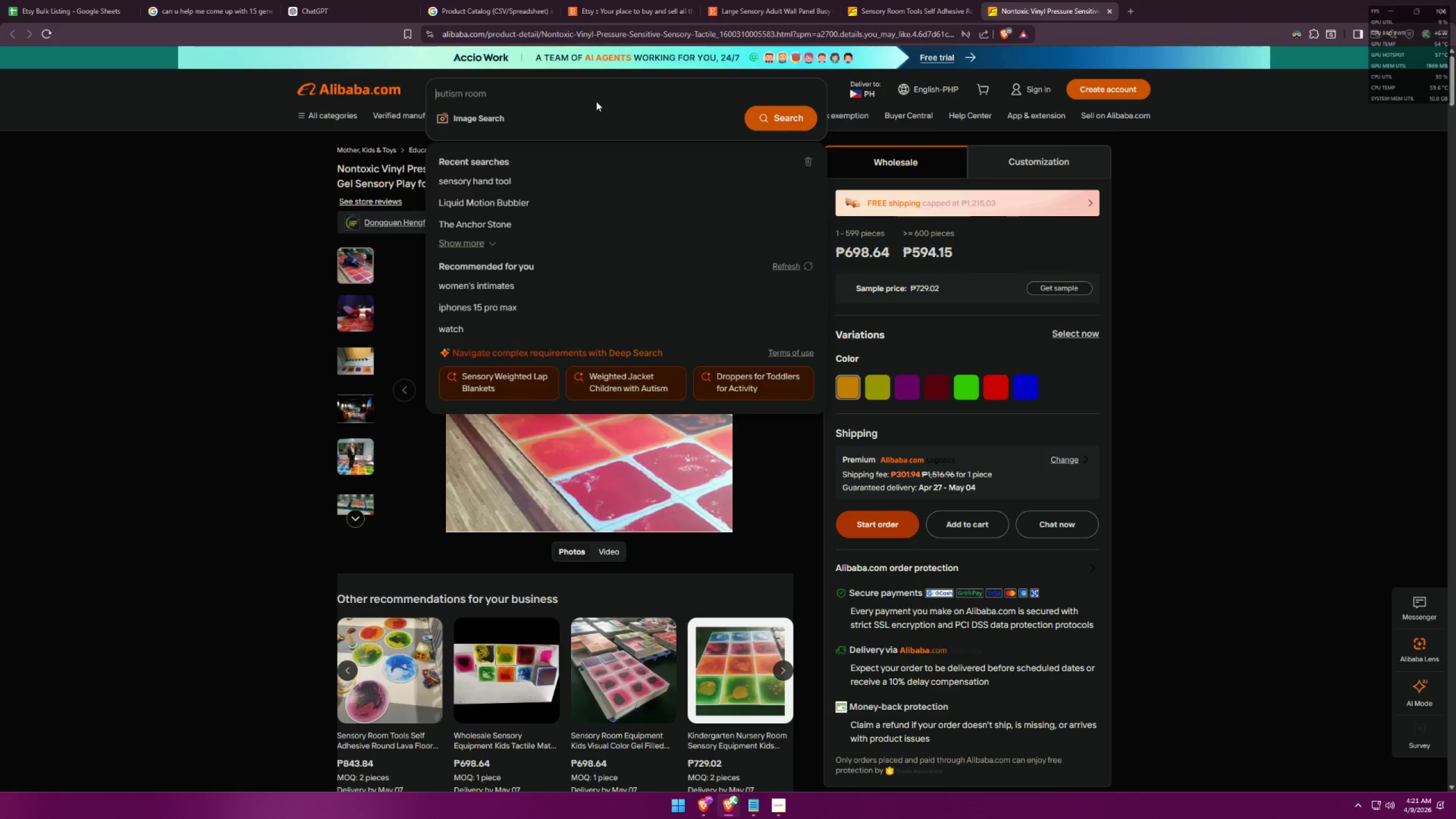 
key(Control+V)
 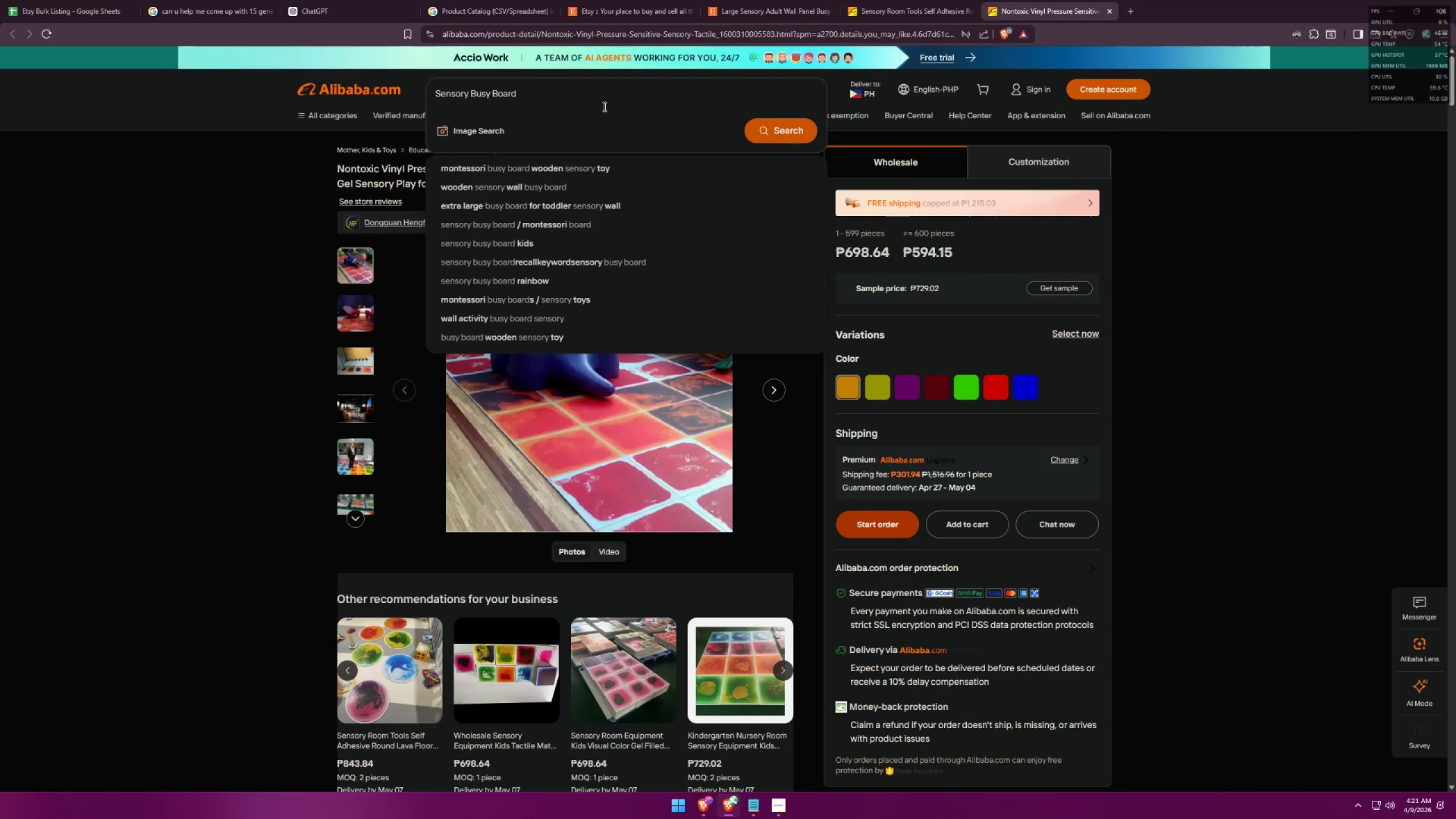 
key(Backspace)
 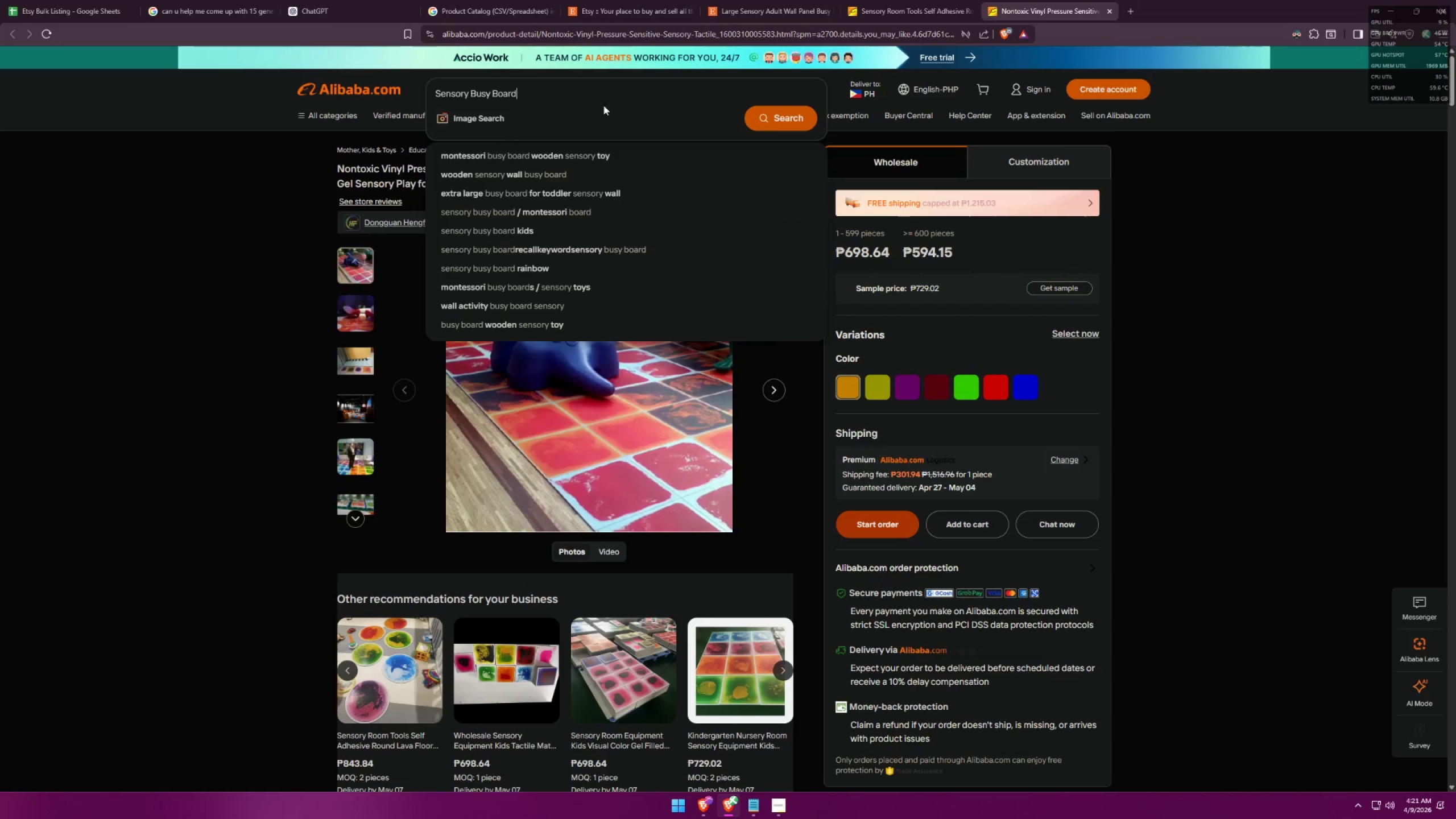 
key(Enter)
 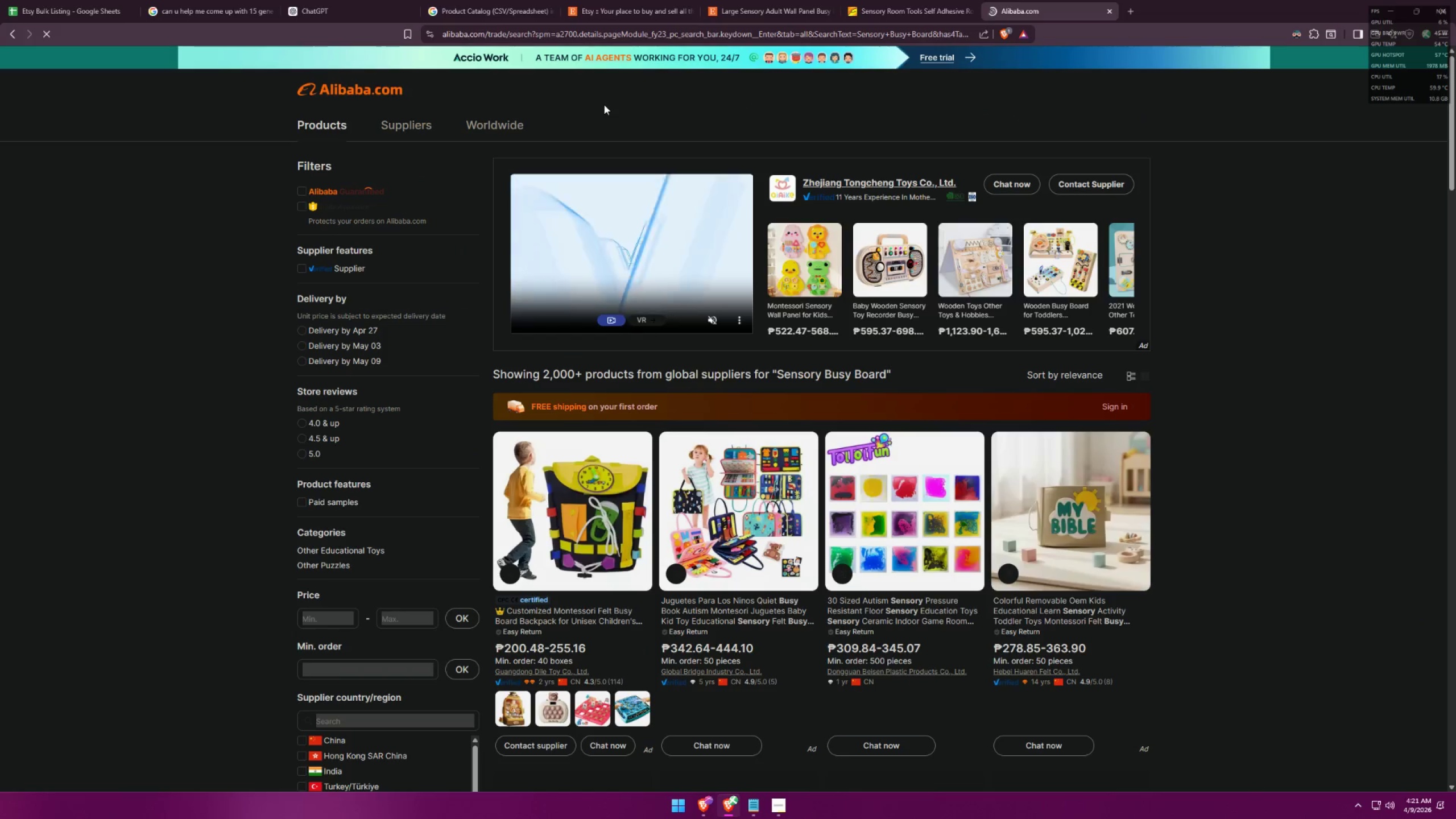 
scroll: coordinate [884, 438], scroll_direction: down, amount: 12.0
 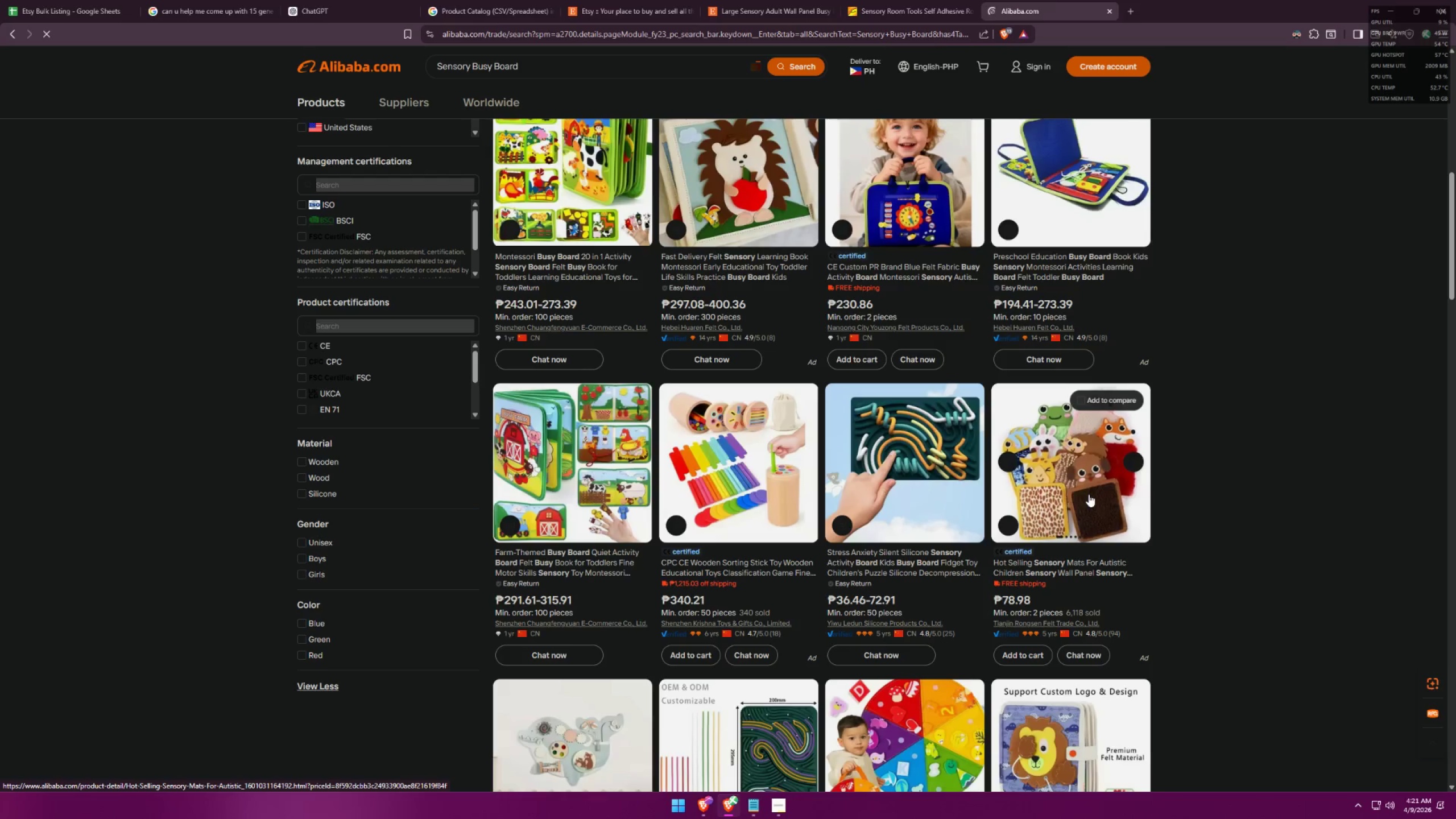 
mouse_move([948, 481])
 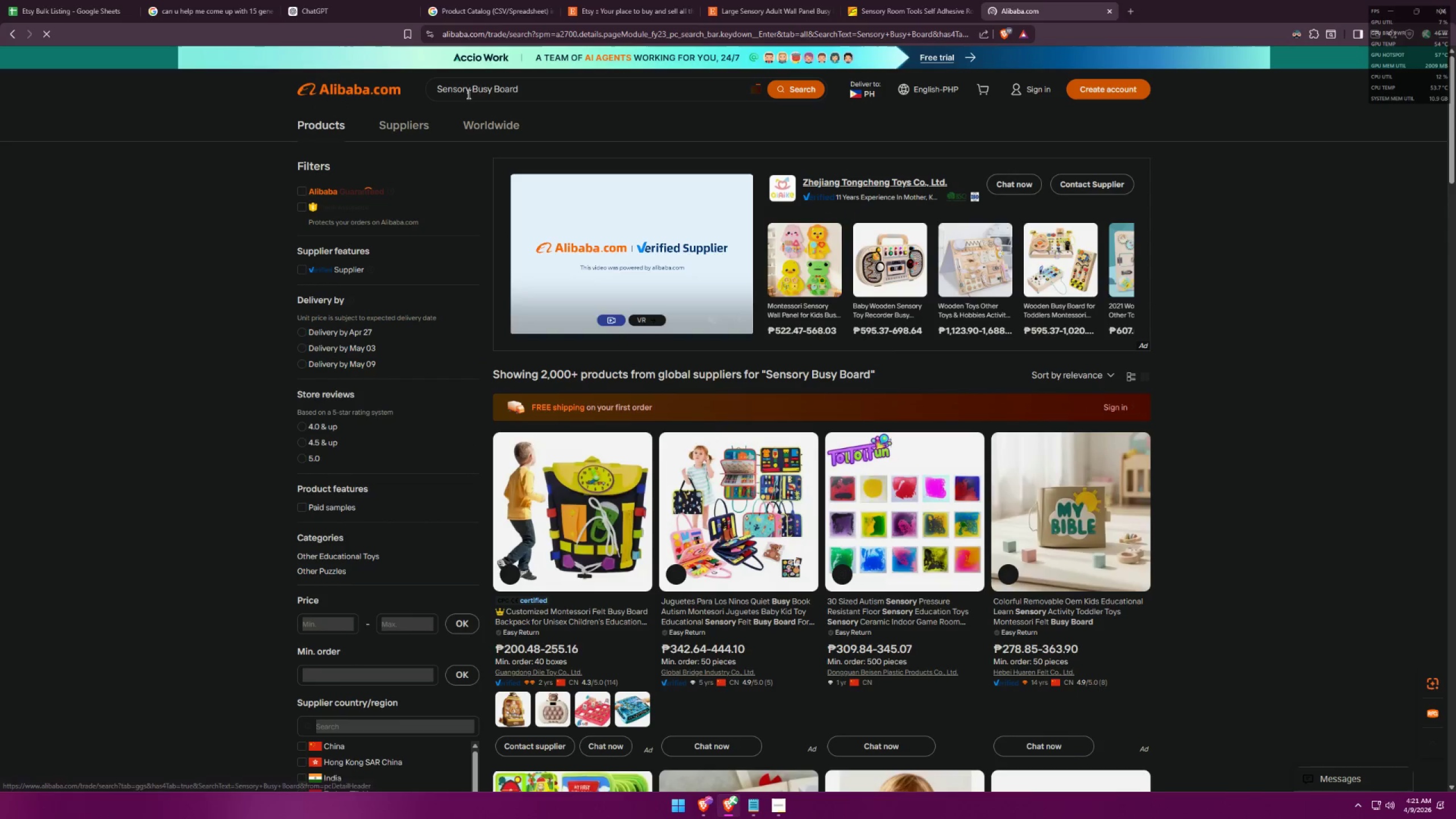 
left_click_drag(start_coordinate=[475, 84], to_coordinate=[490, 80])
 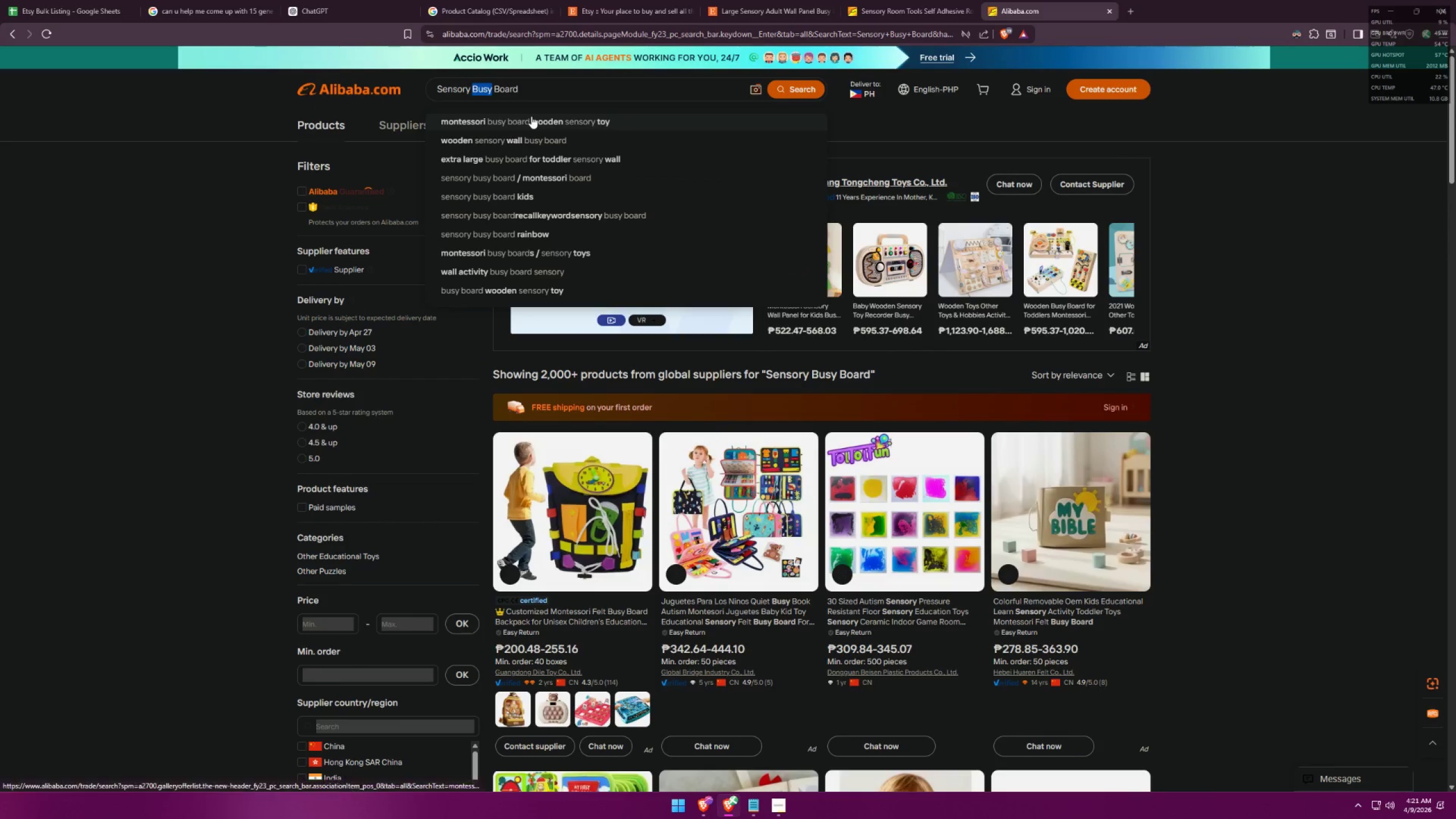 
type(Actit)
key(Backspace)
type(vity)
 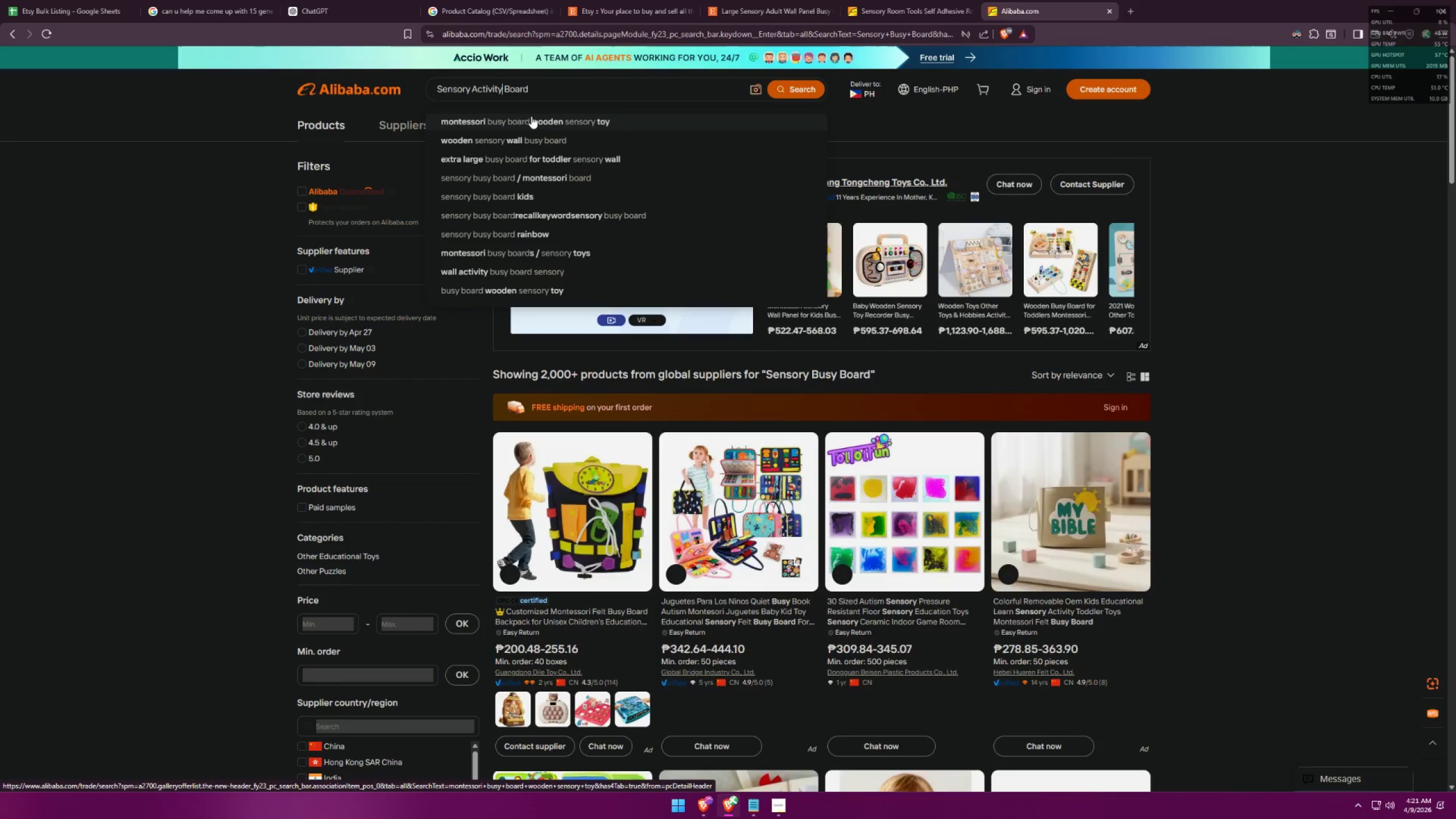 
key(Enter)
 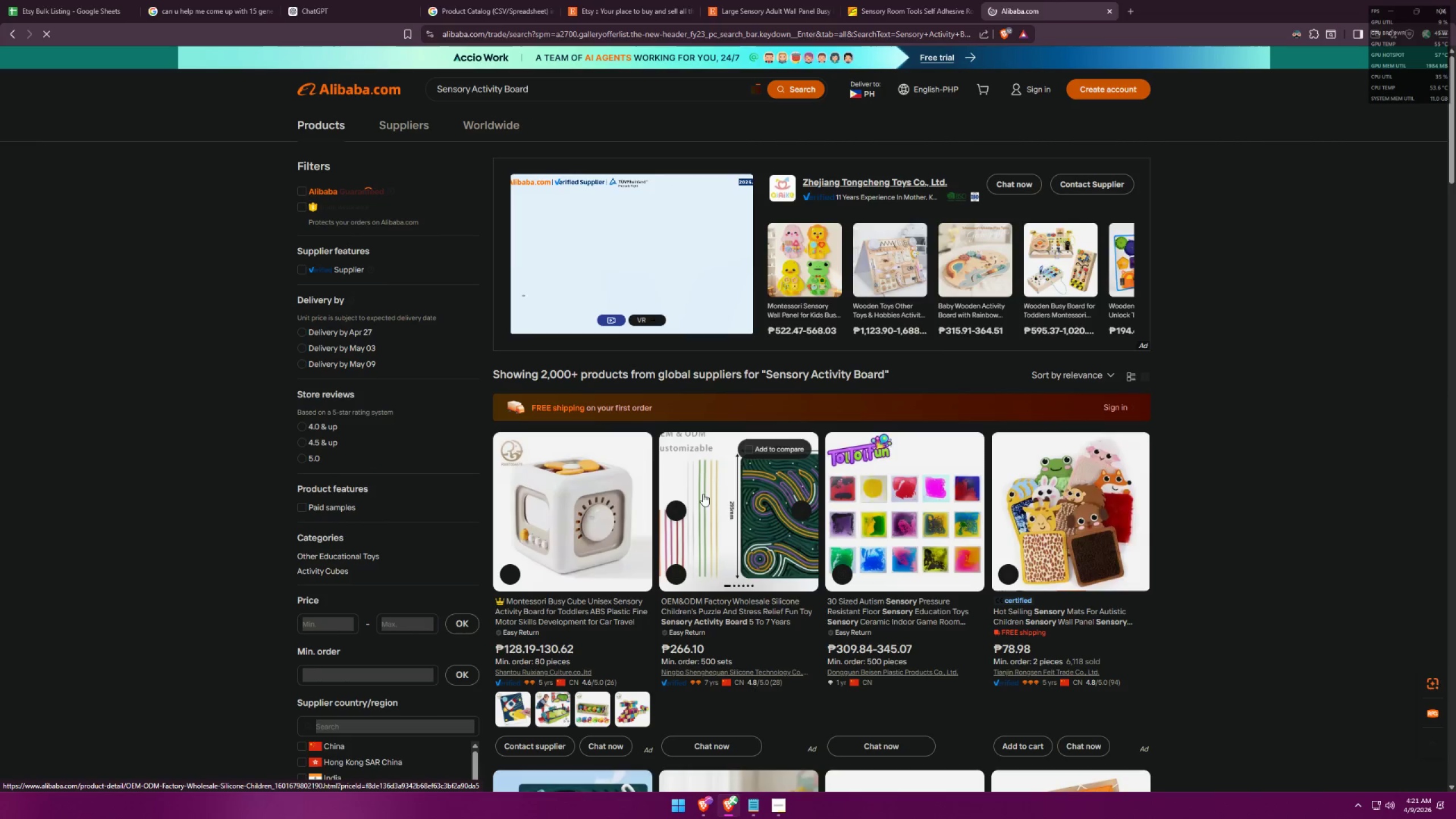 
wait(6.37)
 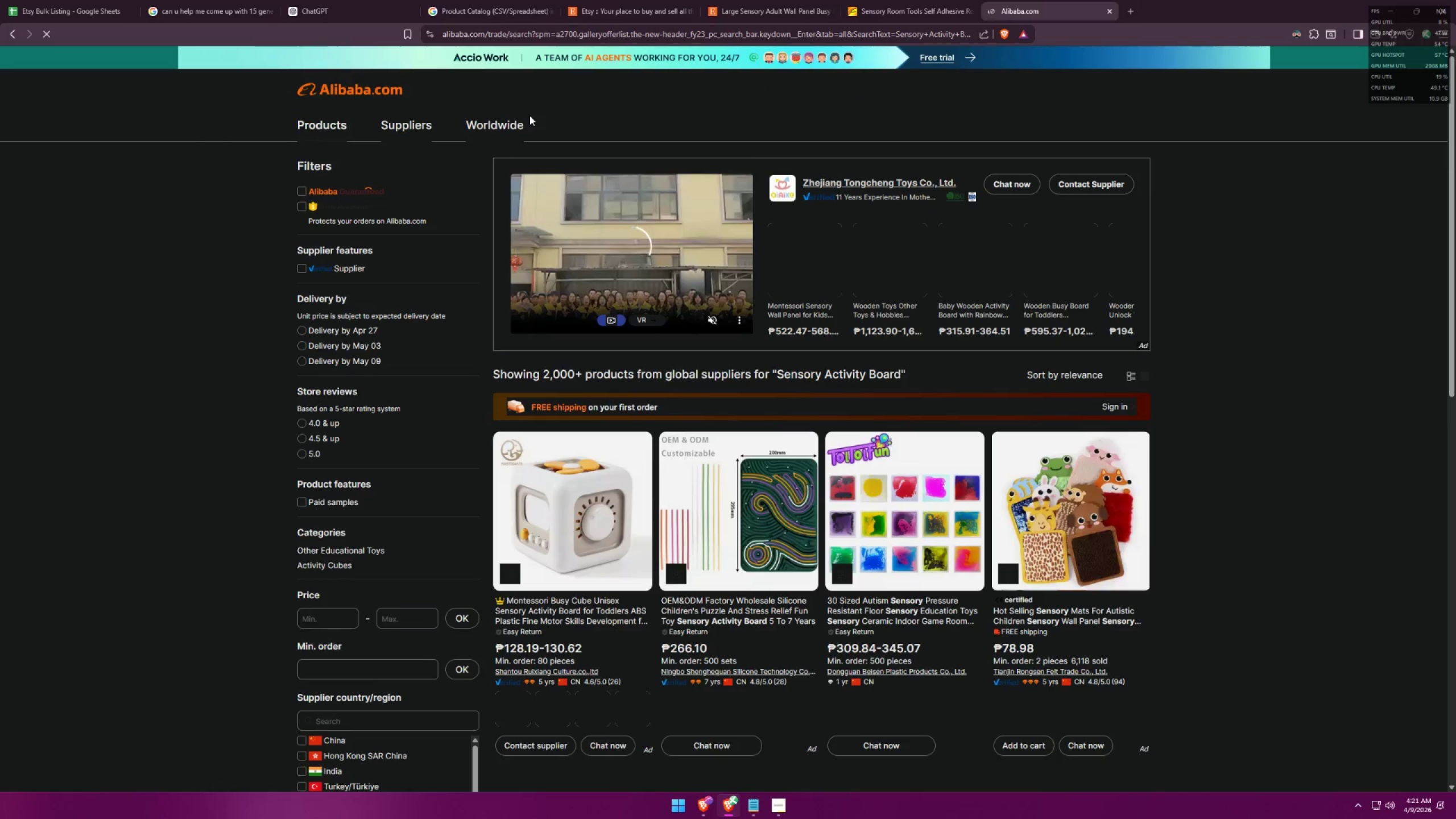 
scroll: coordinate [603, 478], scroll_direction: down, amount: 24.0
 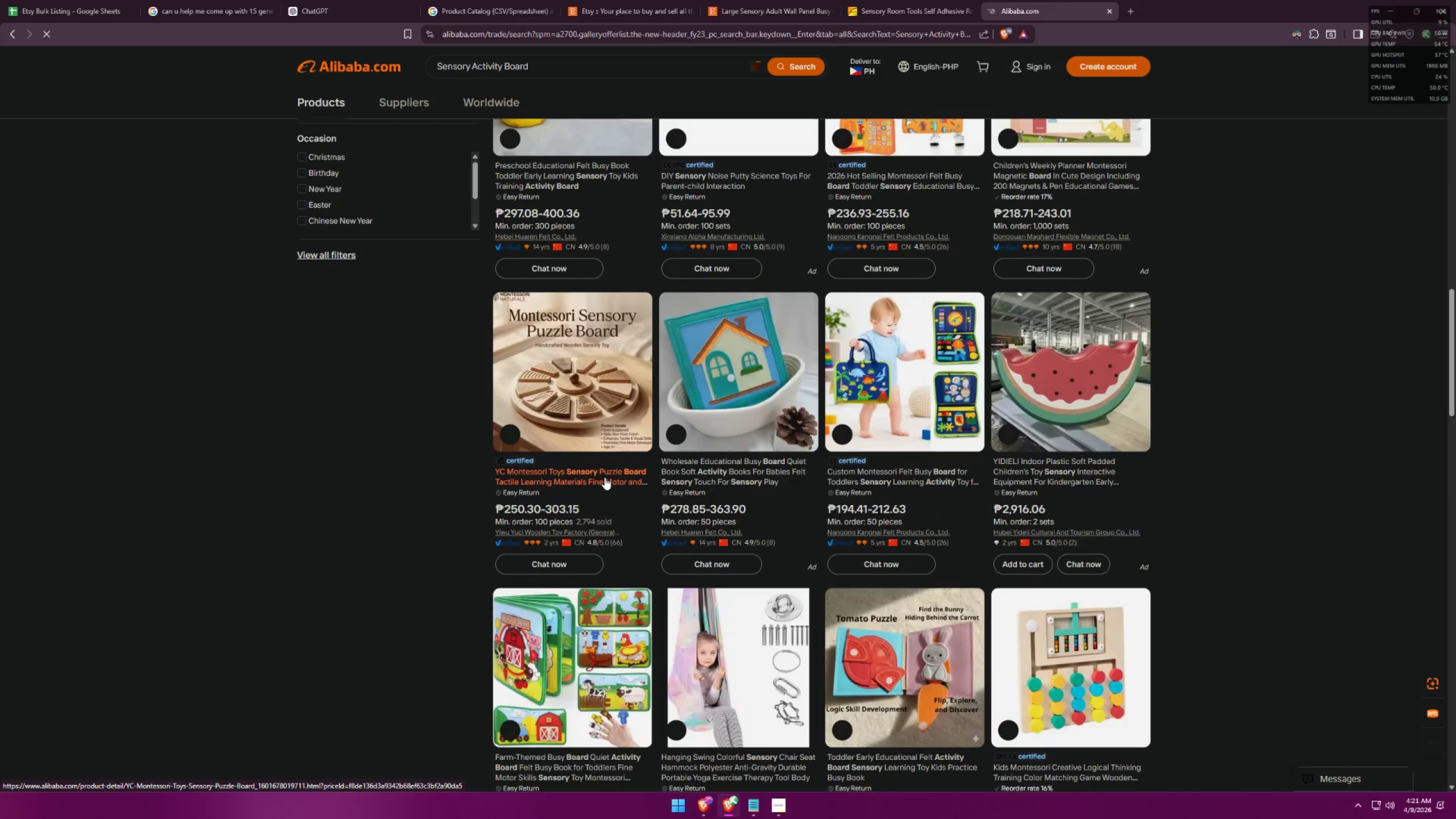 
mouse_move([602, 406])
 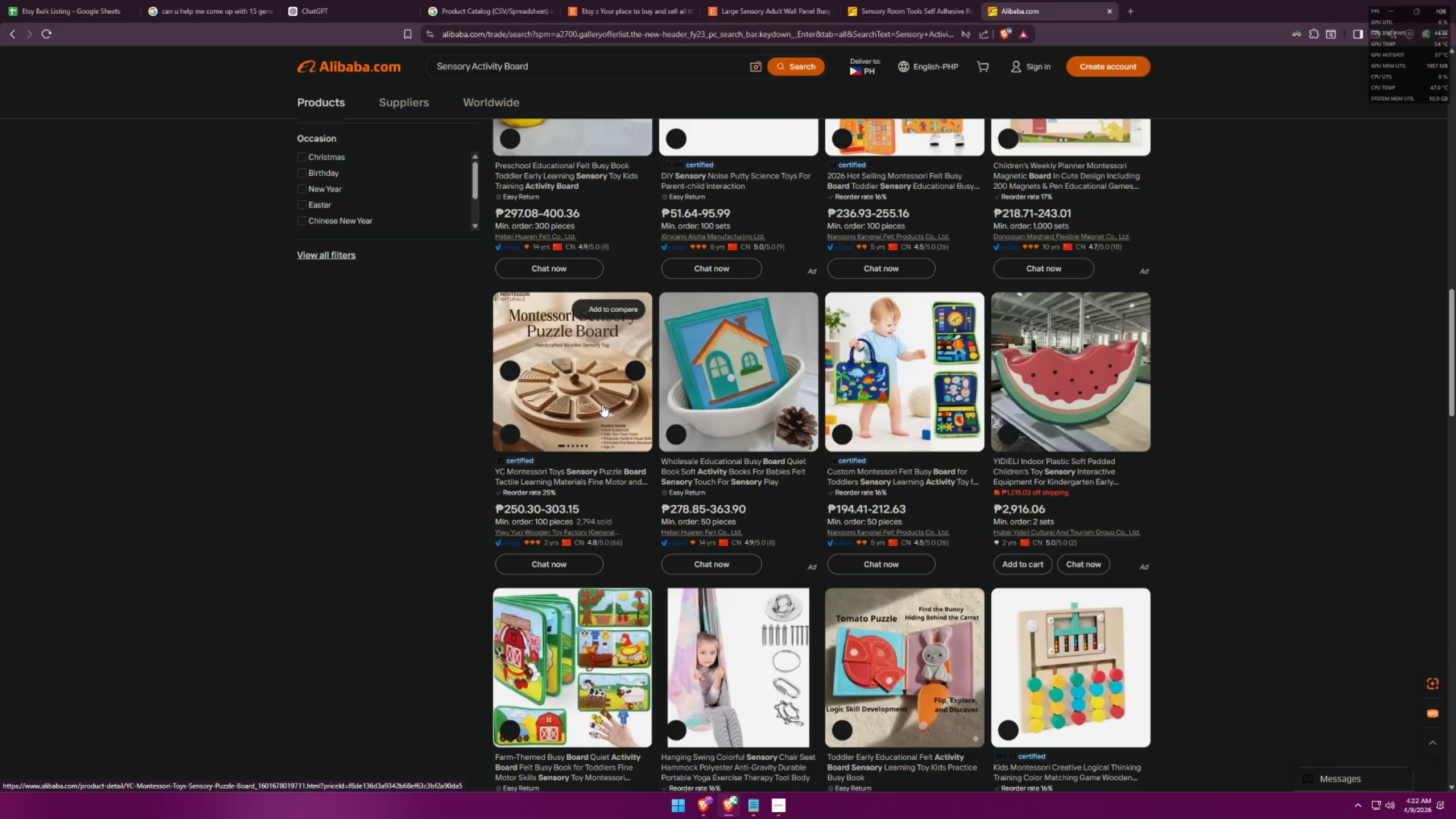 
scroll: coordinate [606, 398], scroll_direction: down, amount: 6.0
 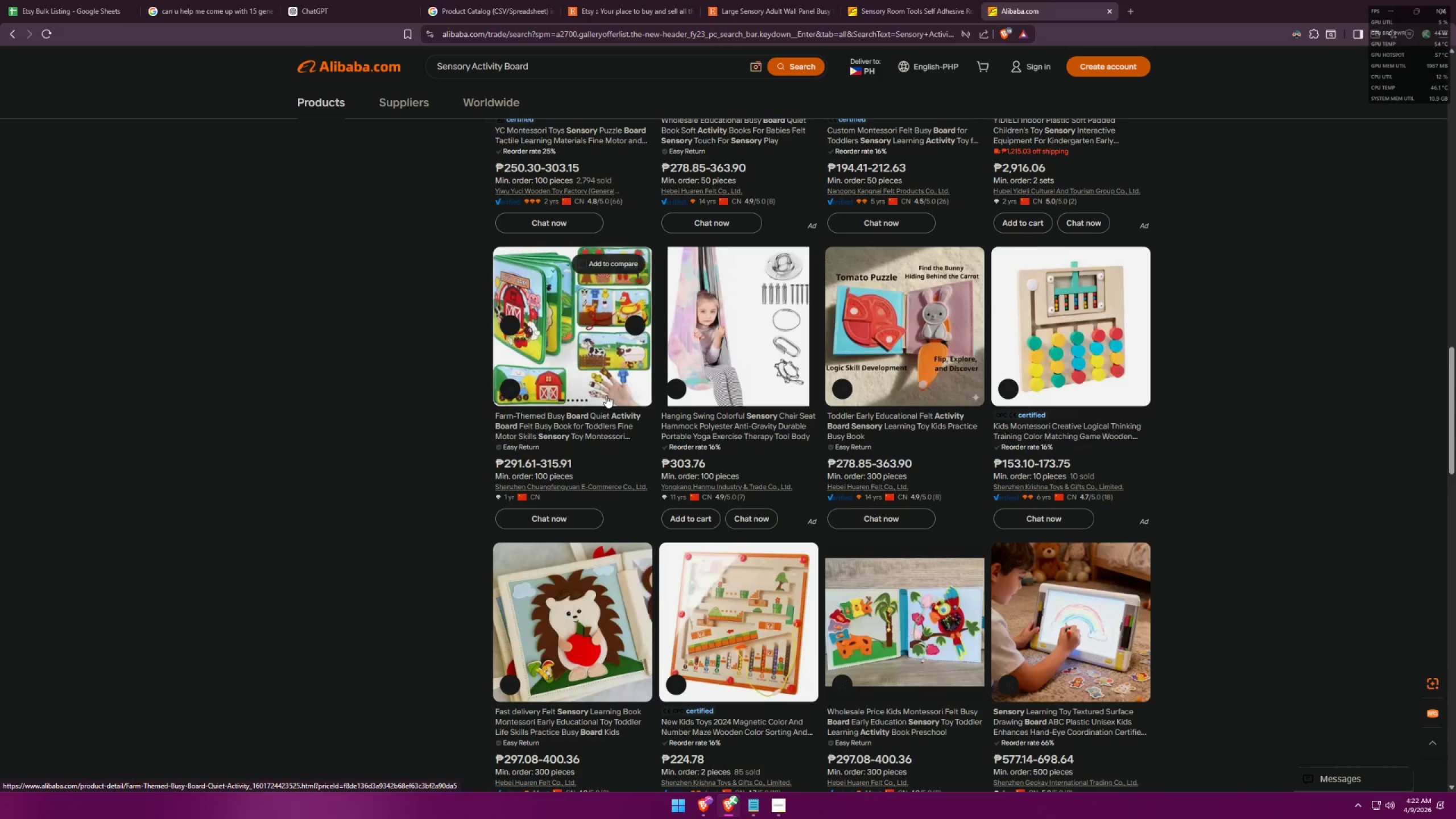 
scroll: coordinate [608, 395], scroll_direction: up, amount: 4.0
 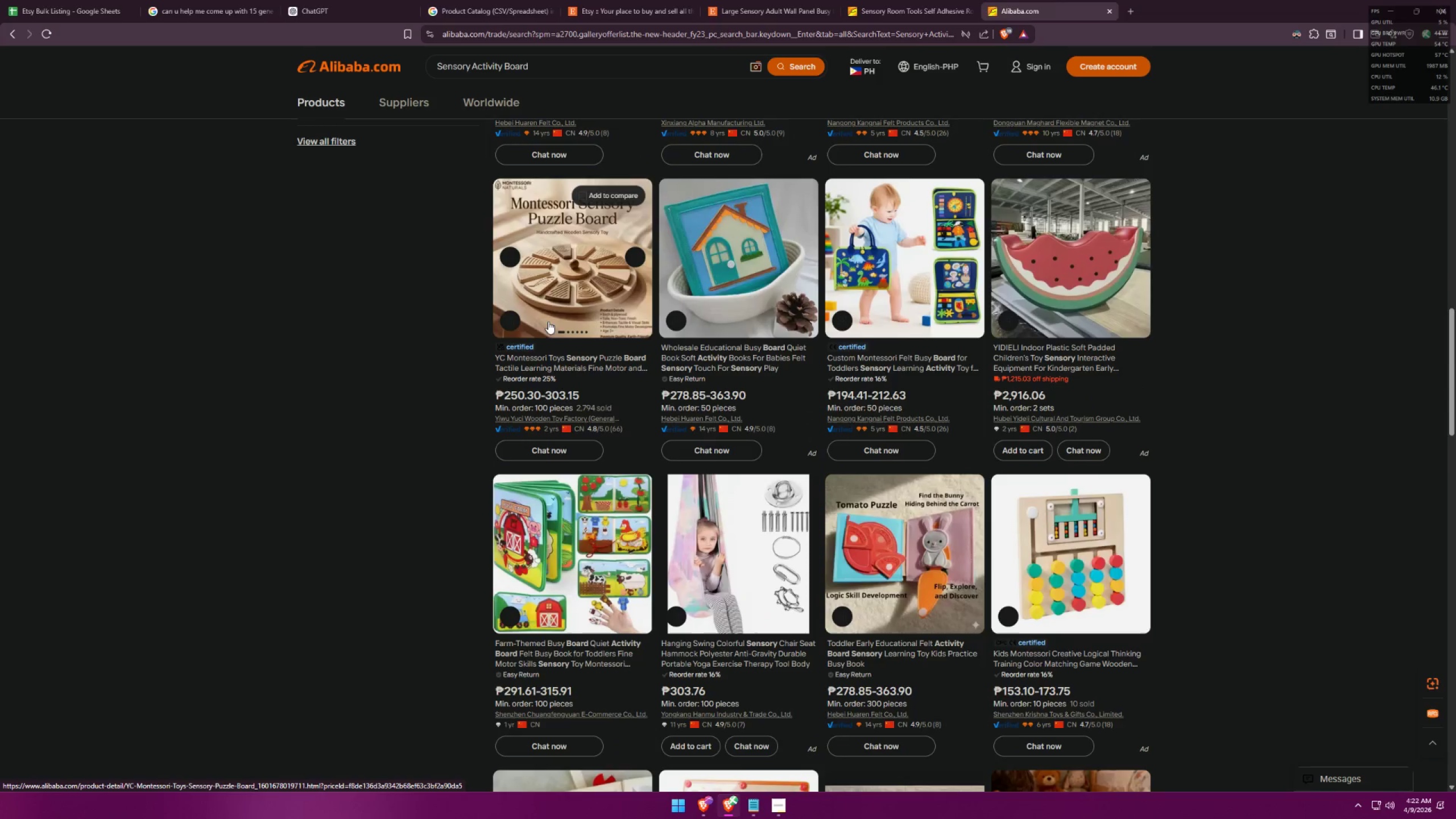 
left_click([544, 299])
 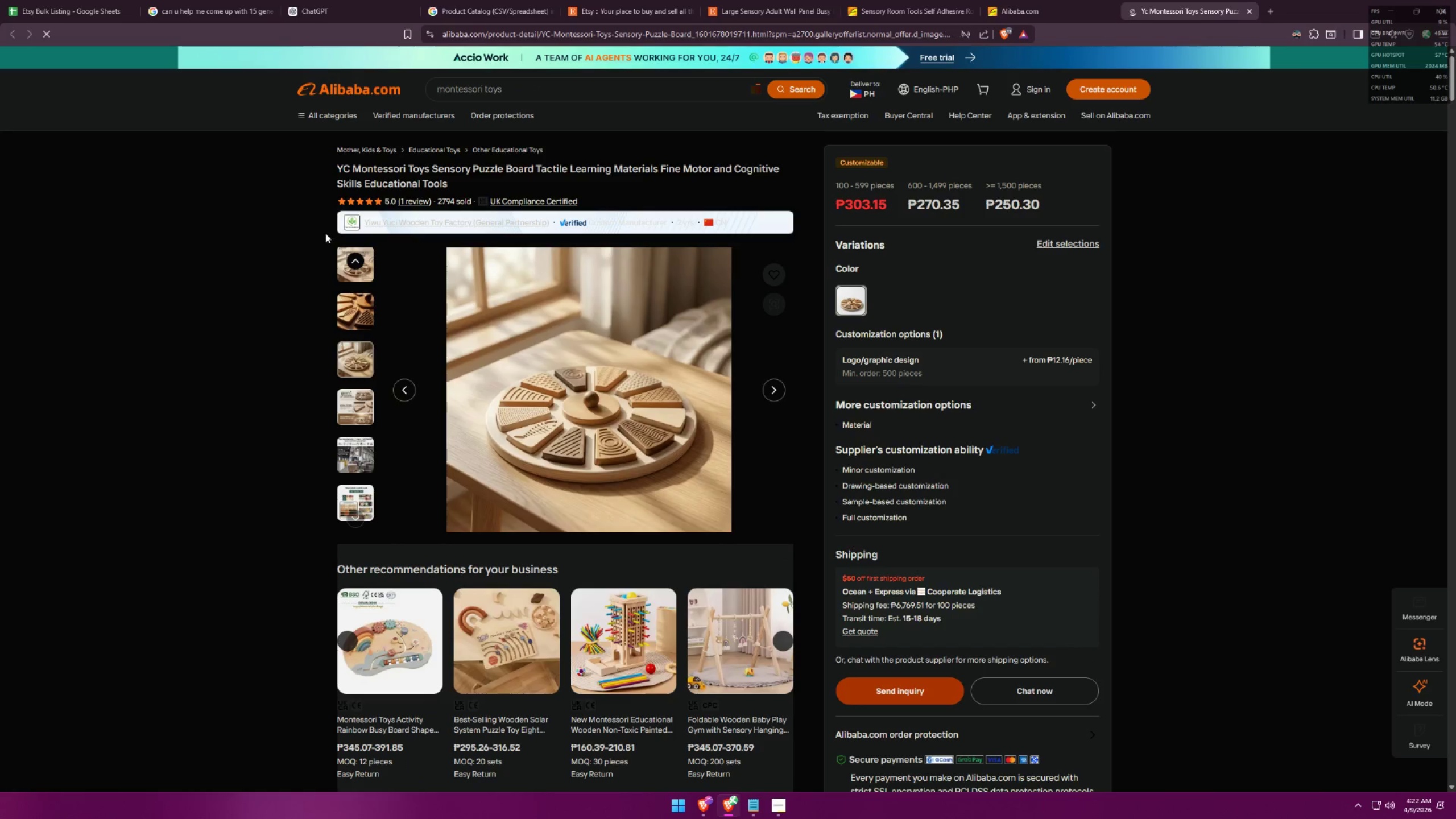 
wait(5.08)
 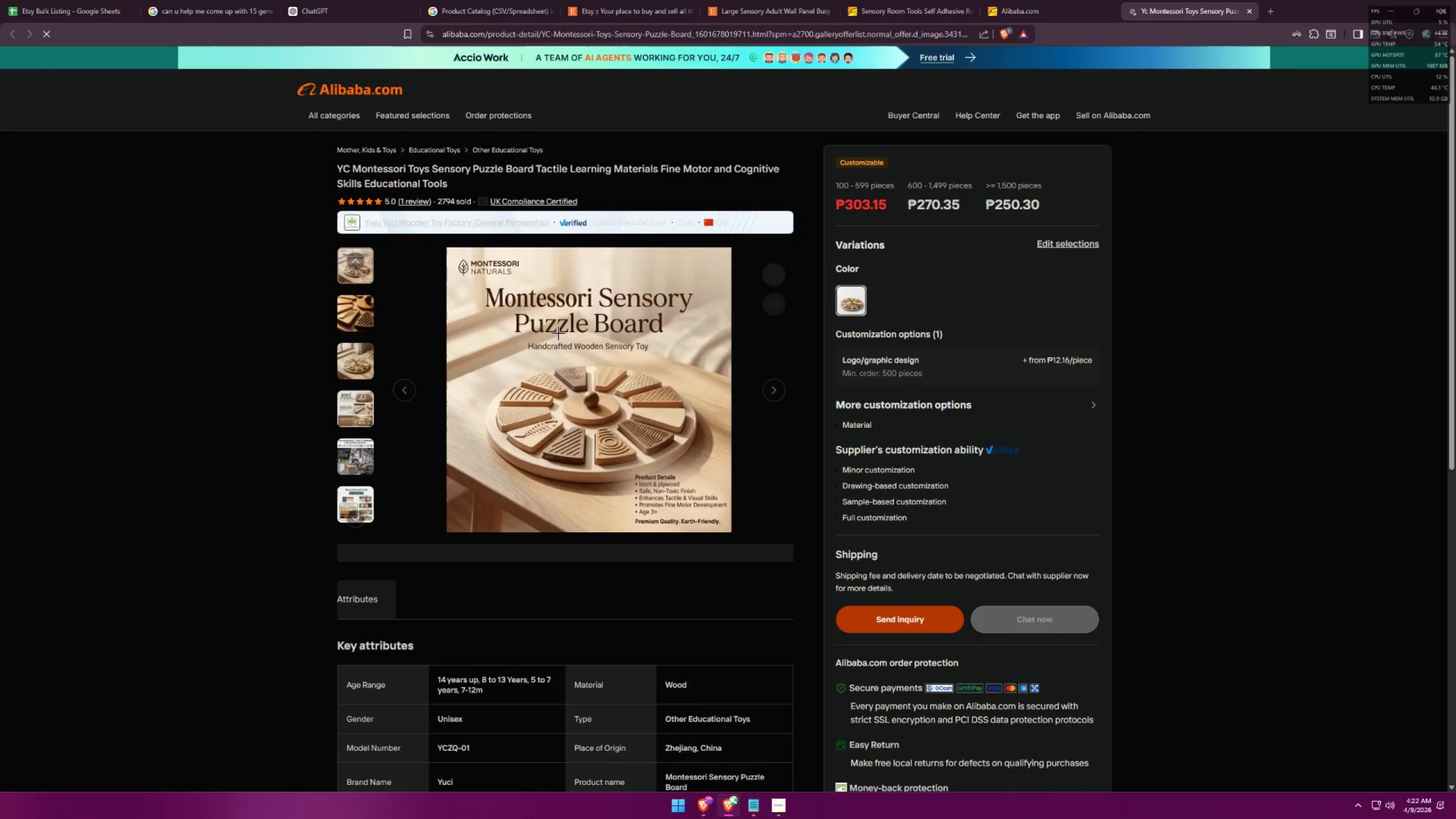 
left_click_drag(start_coordinate=[355, 167], to_coordinate=[611, 175])
 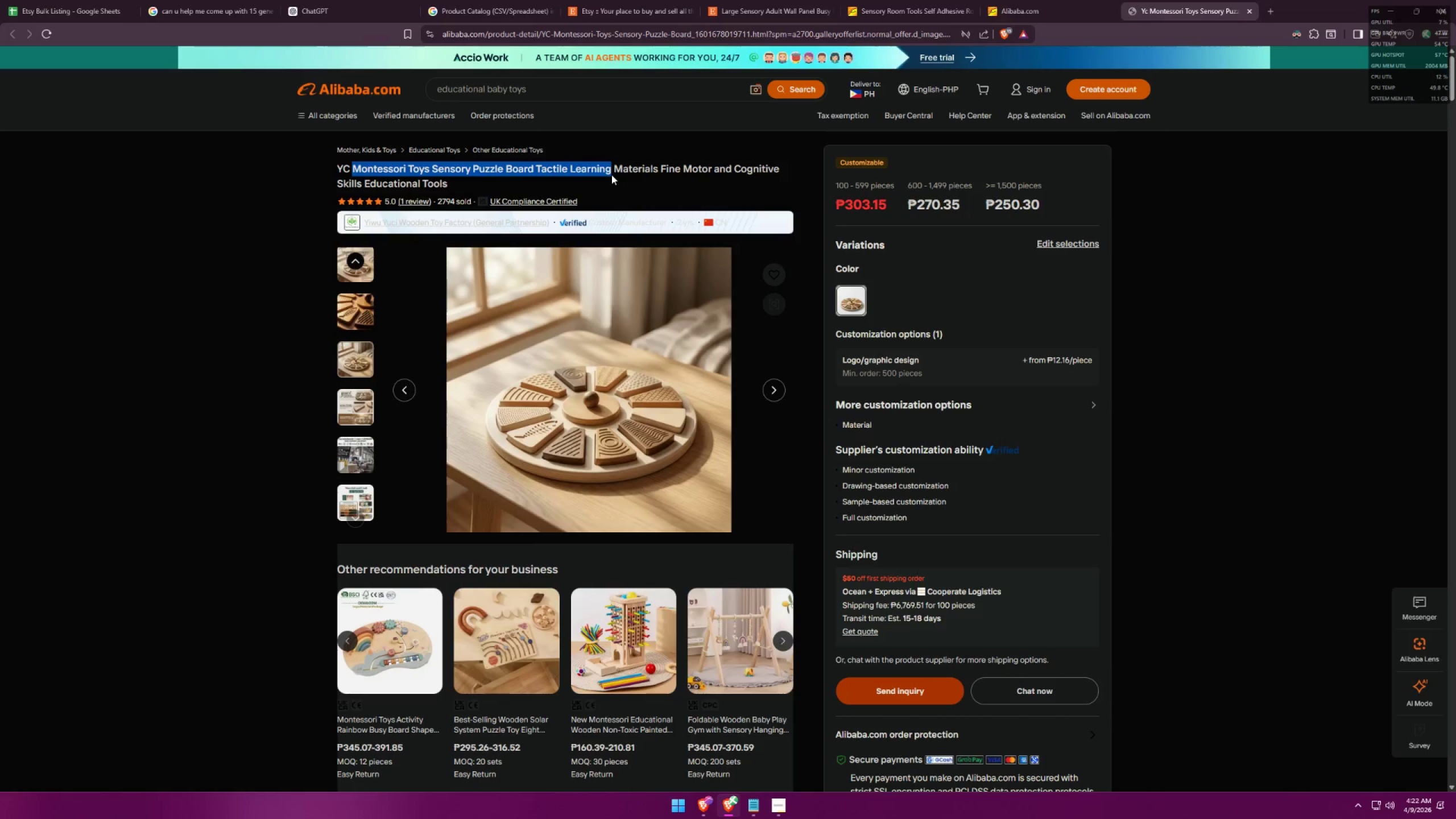 
key(Control+ControlLeft)
 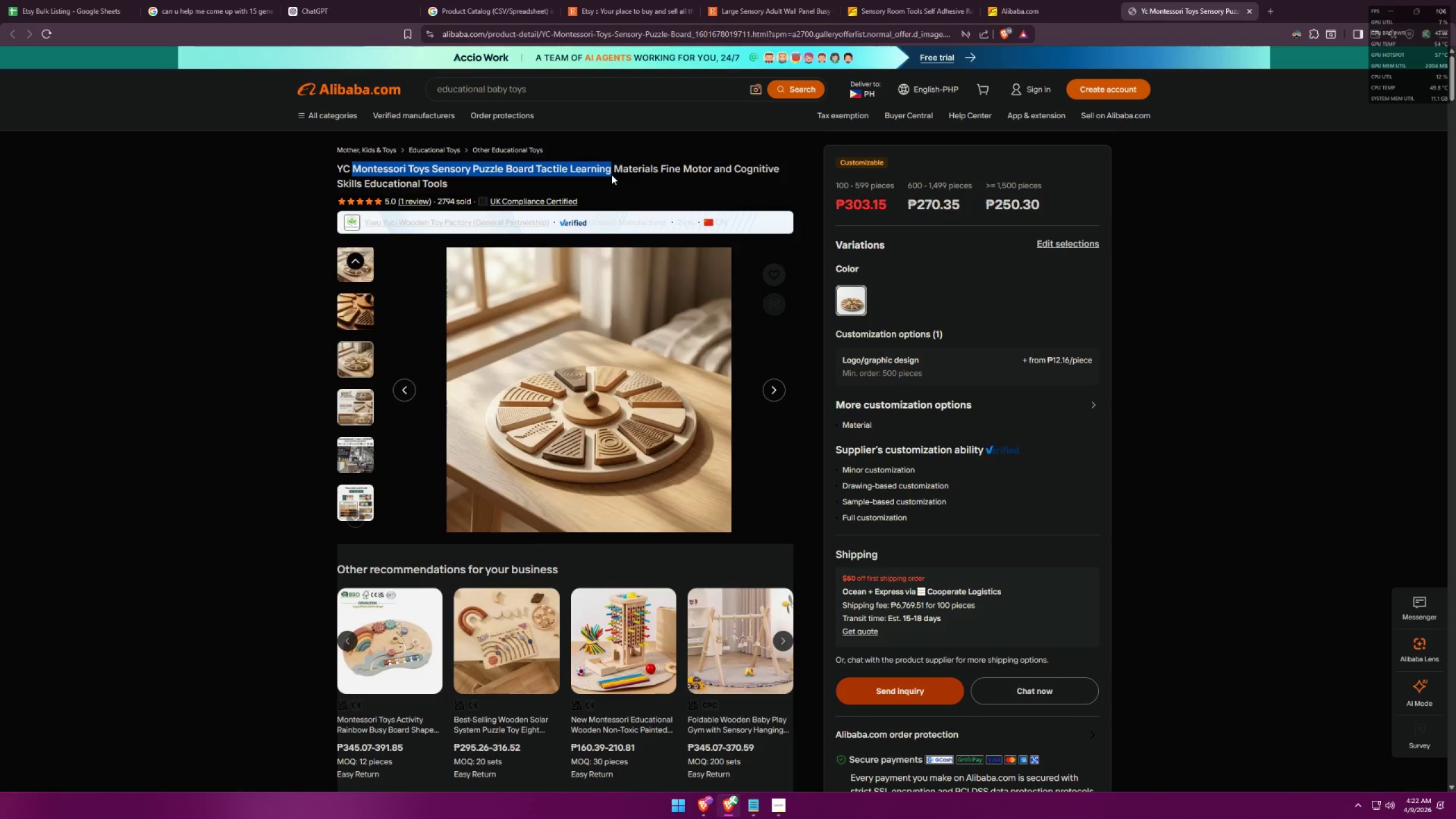 
key(Control+C)
 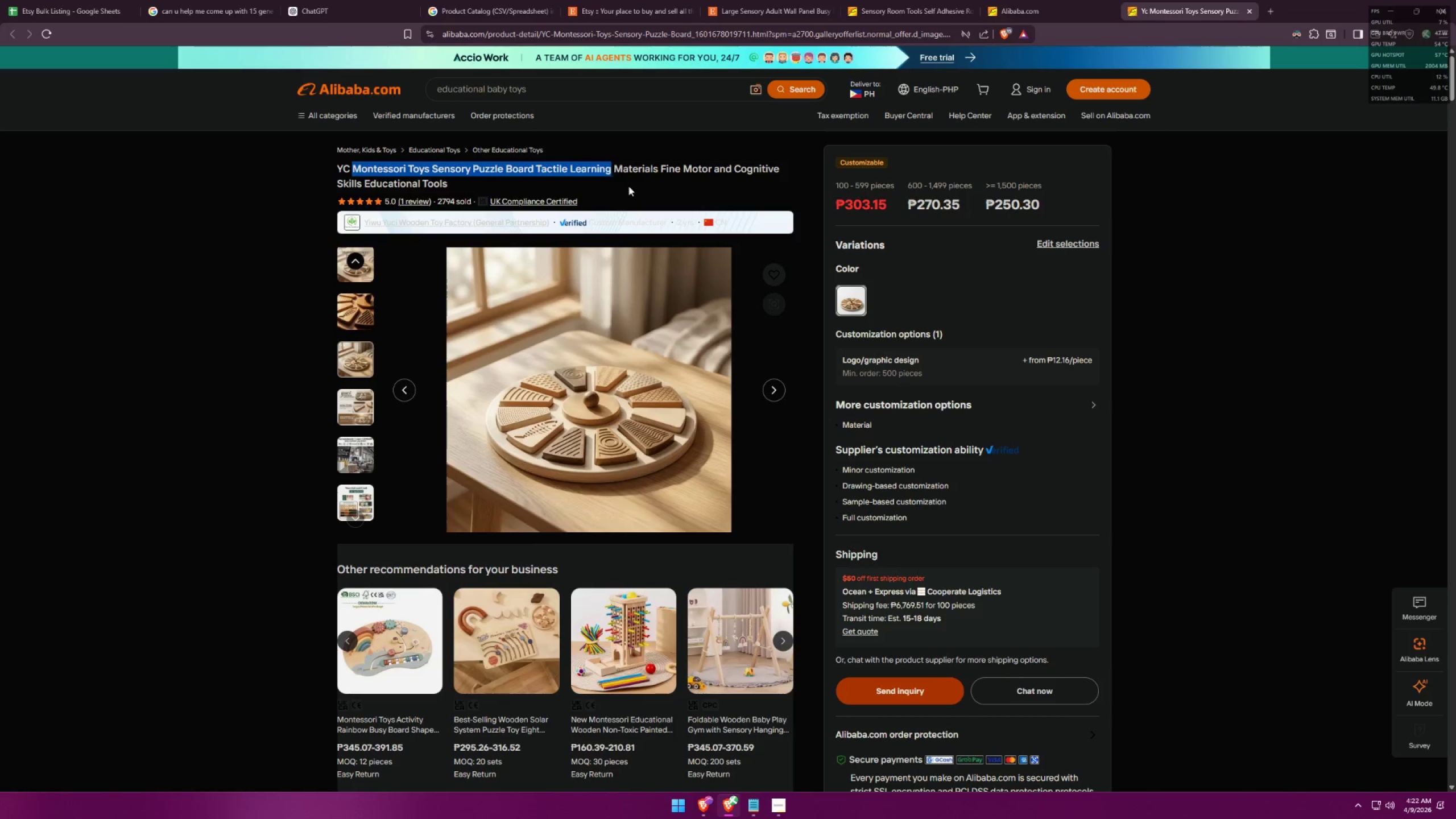 
key(Alt+AltLeft)
 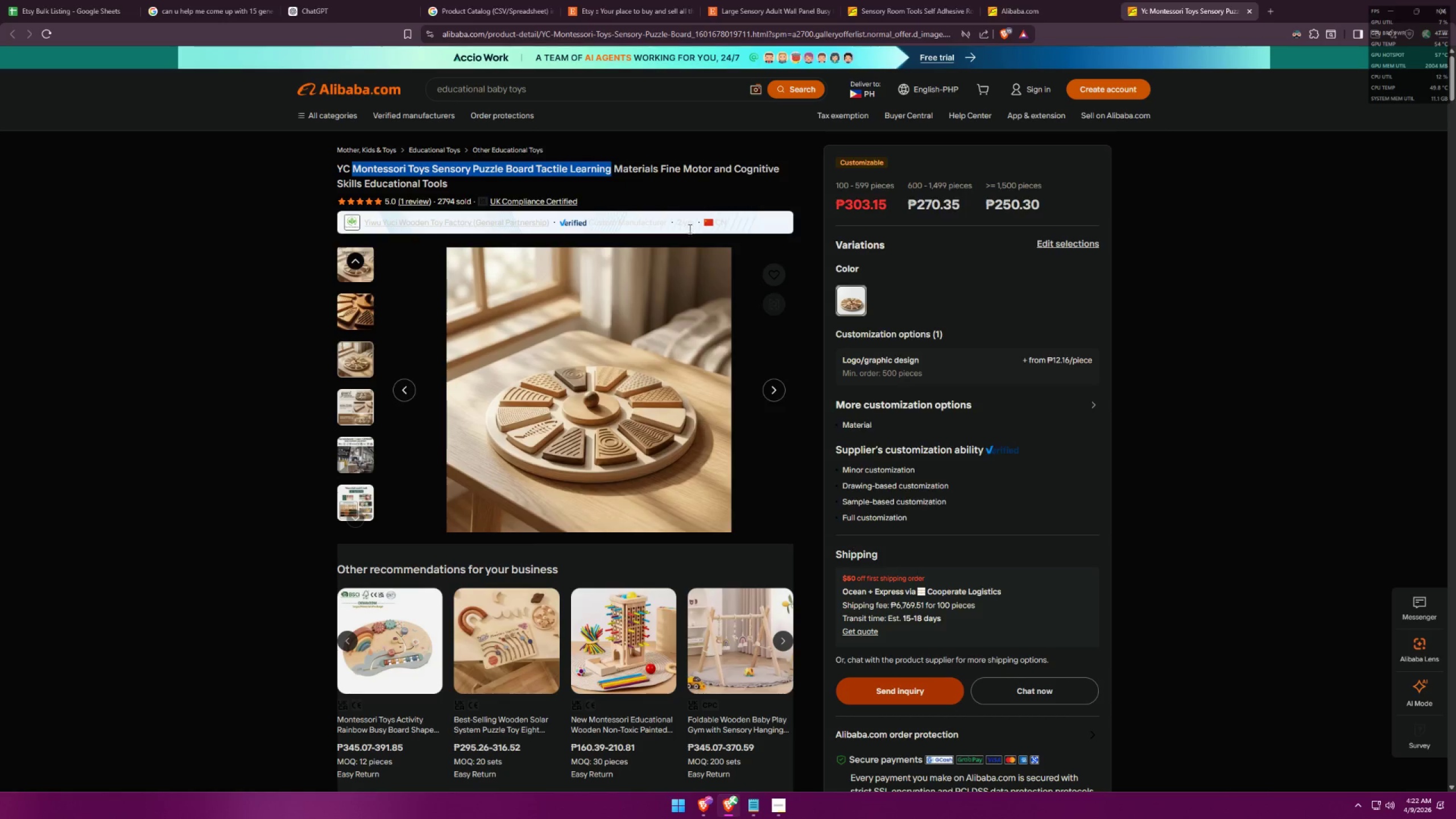 
key(Alt+Tab)
 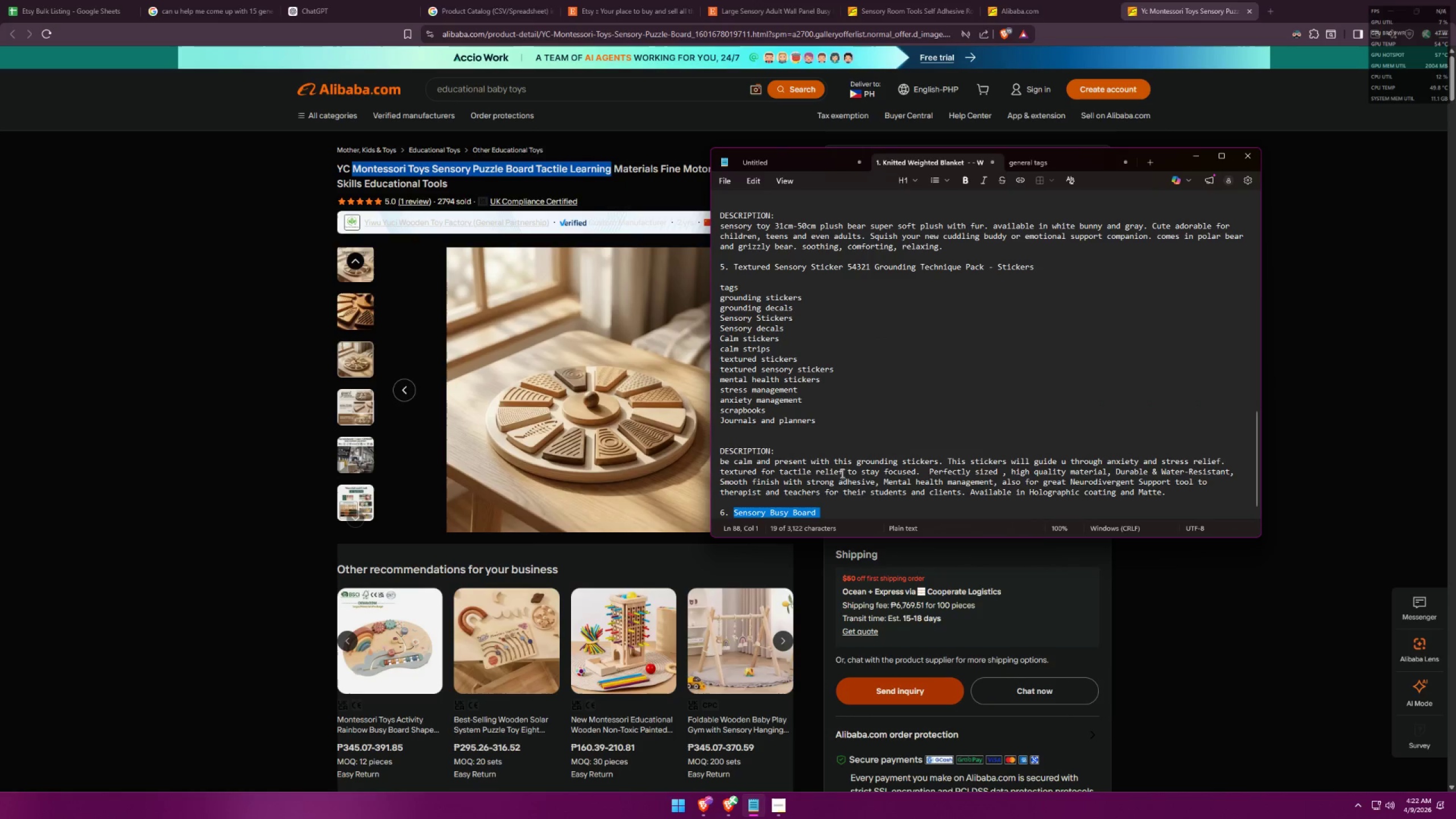 
key(Control+ControlLeft)
 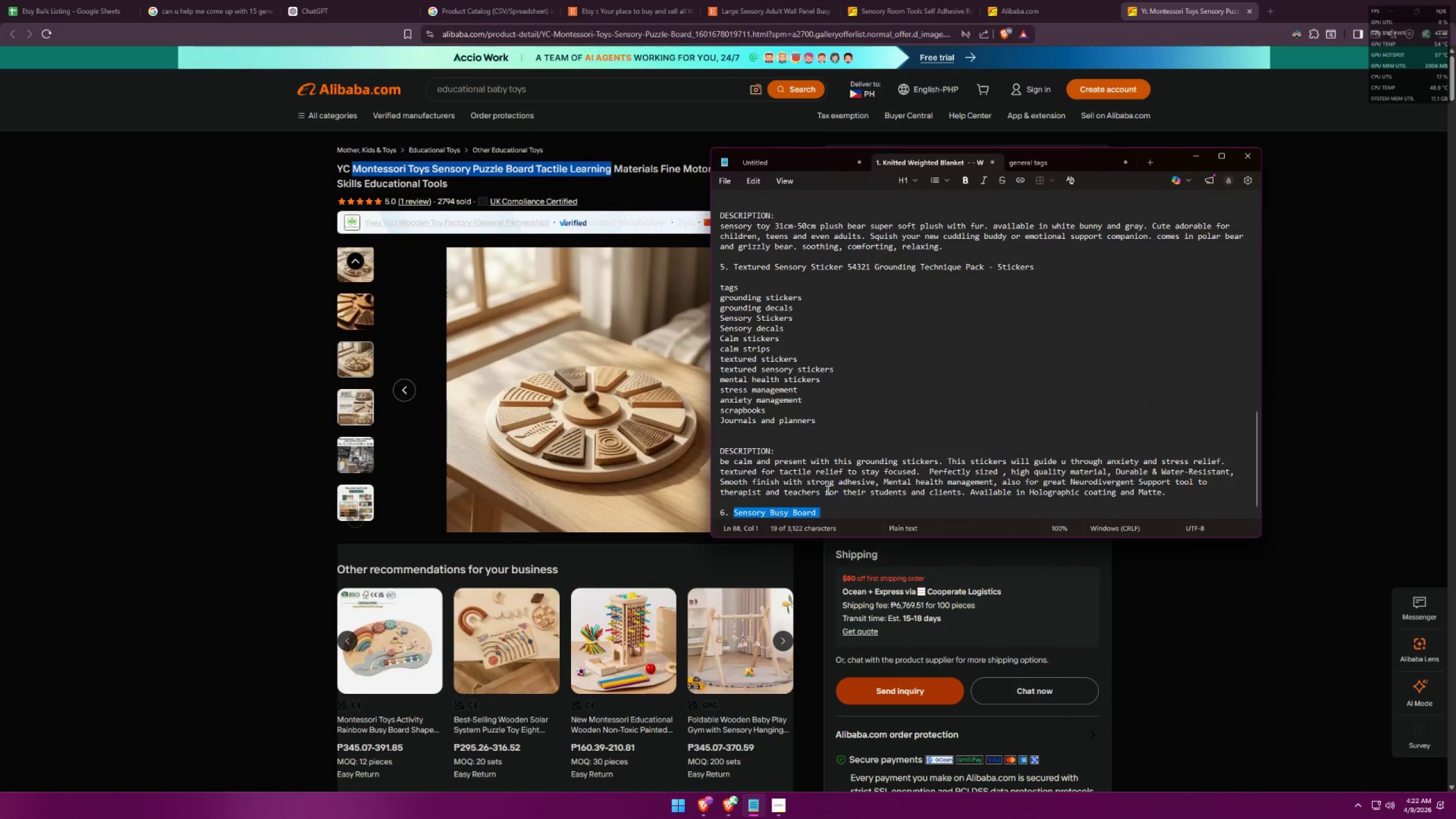 
key(Control+V)
 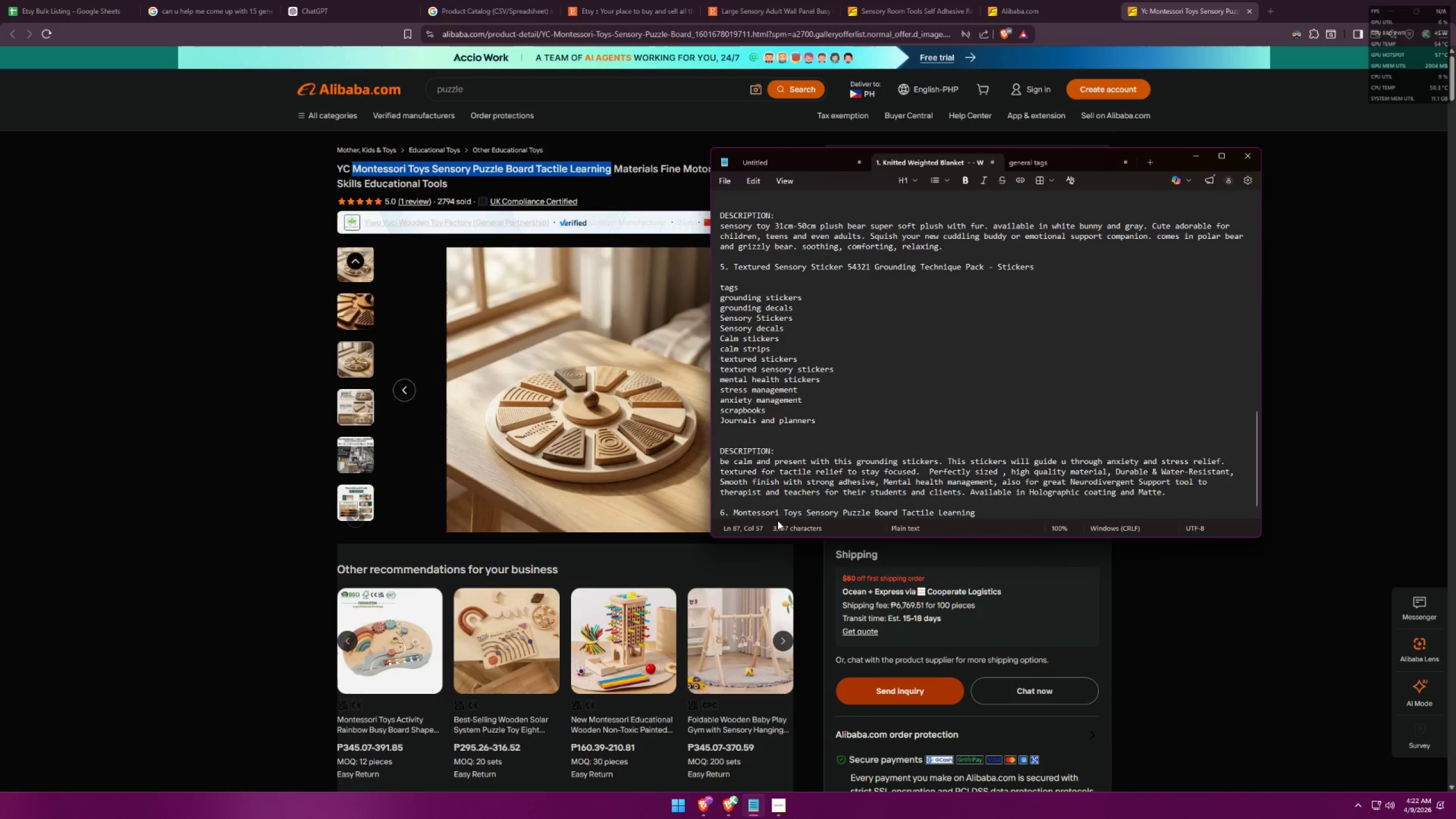 
left_click_drag(start_coordinate=[780, 514], to_coordinate=[799, 512])
 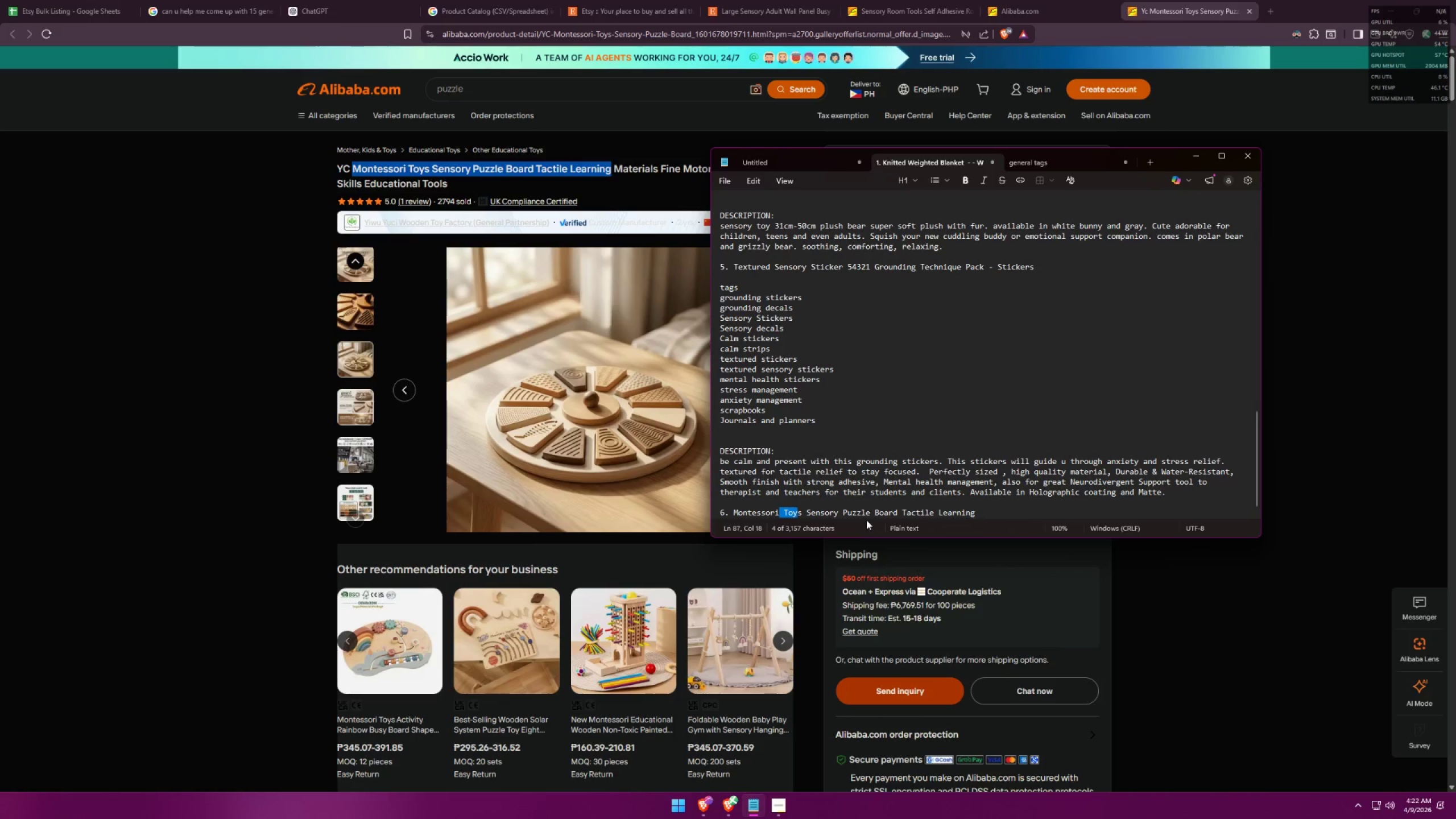 
key(Backspace)
 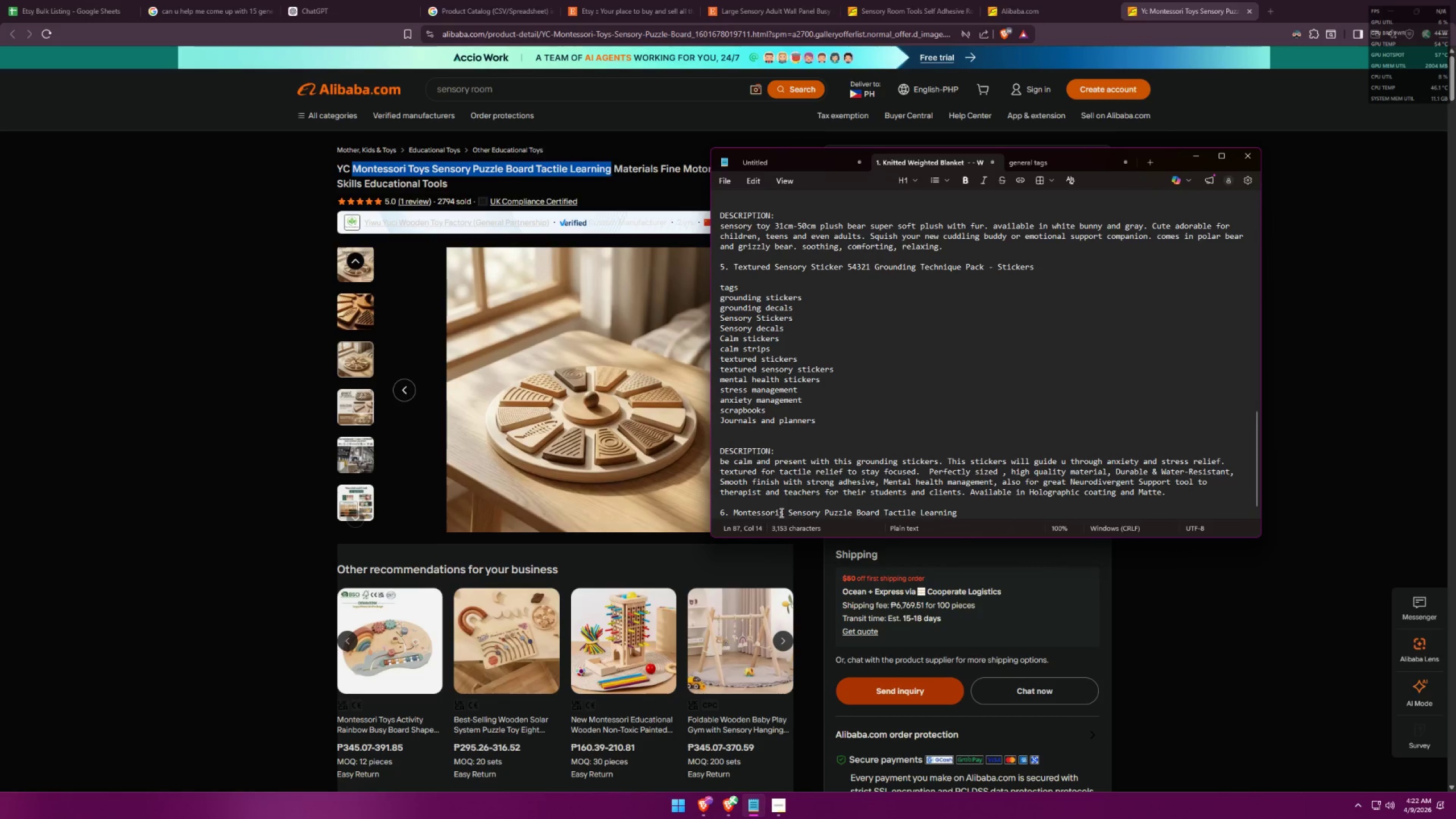 
left_click([782, 512])
 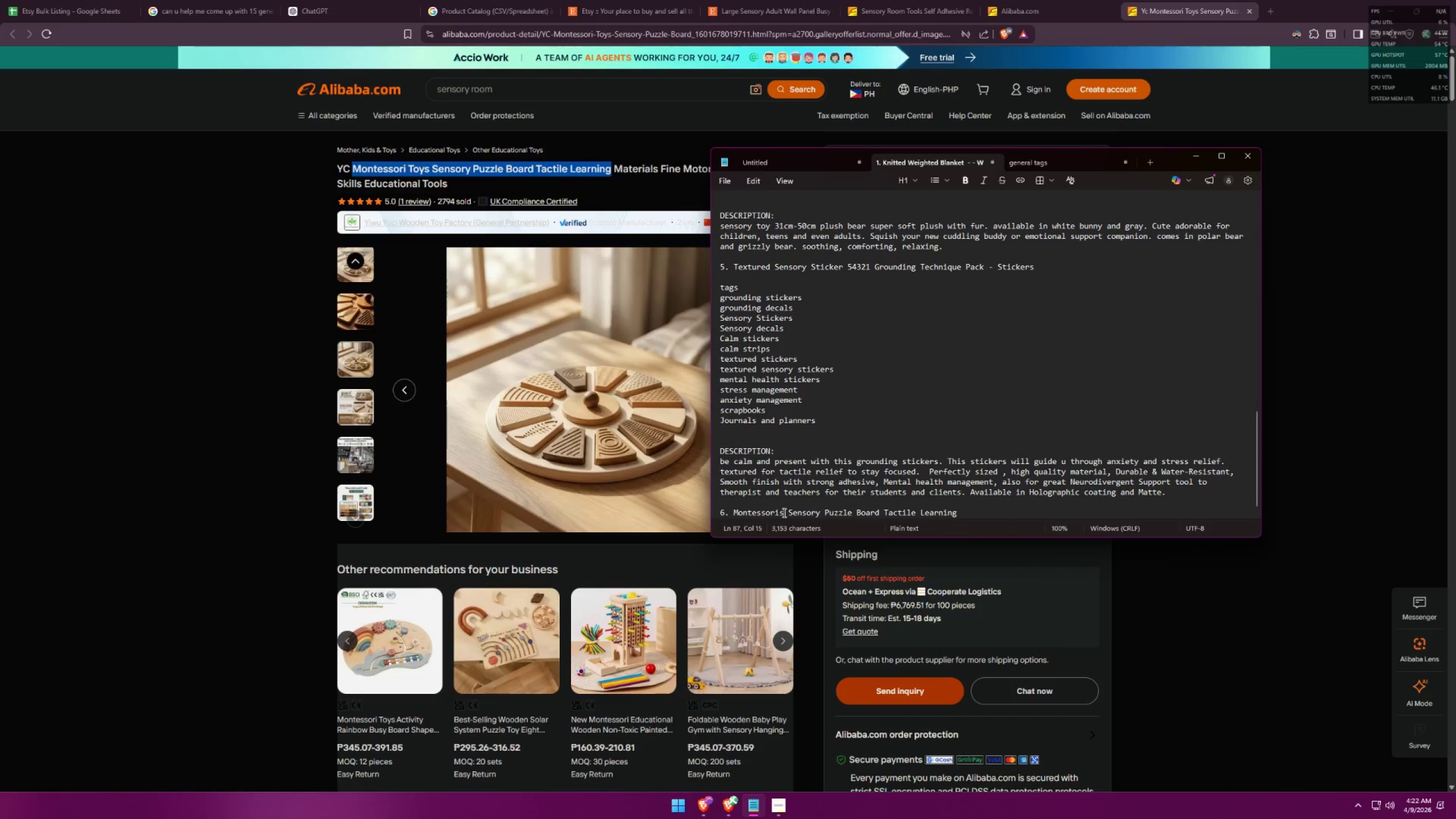 
key(Backspace)
 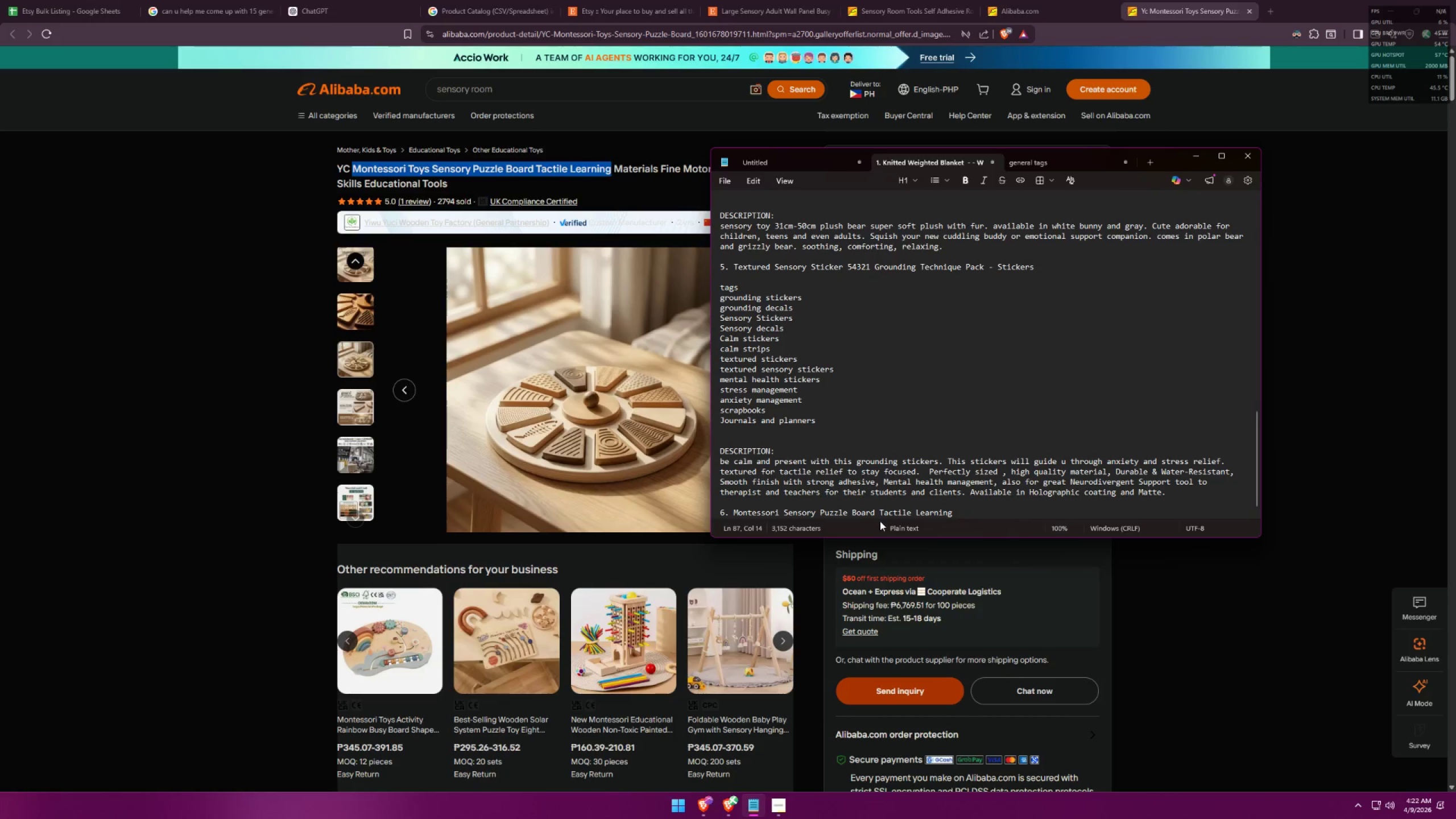 
left_click([880, 519])
 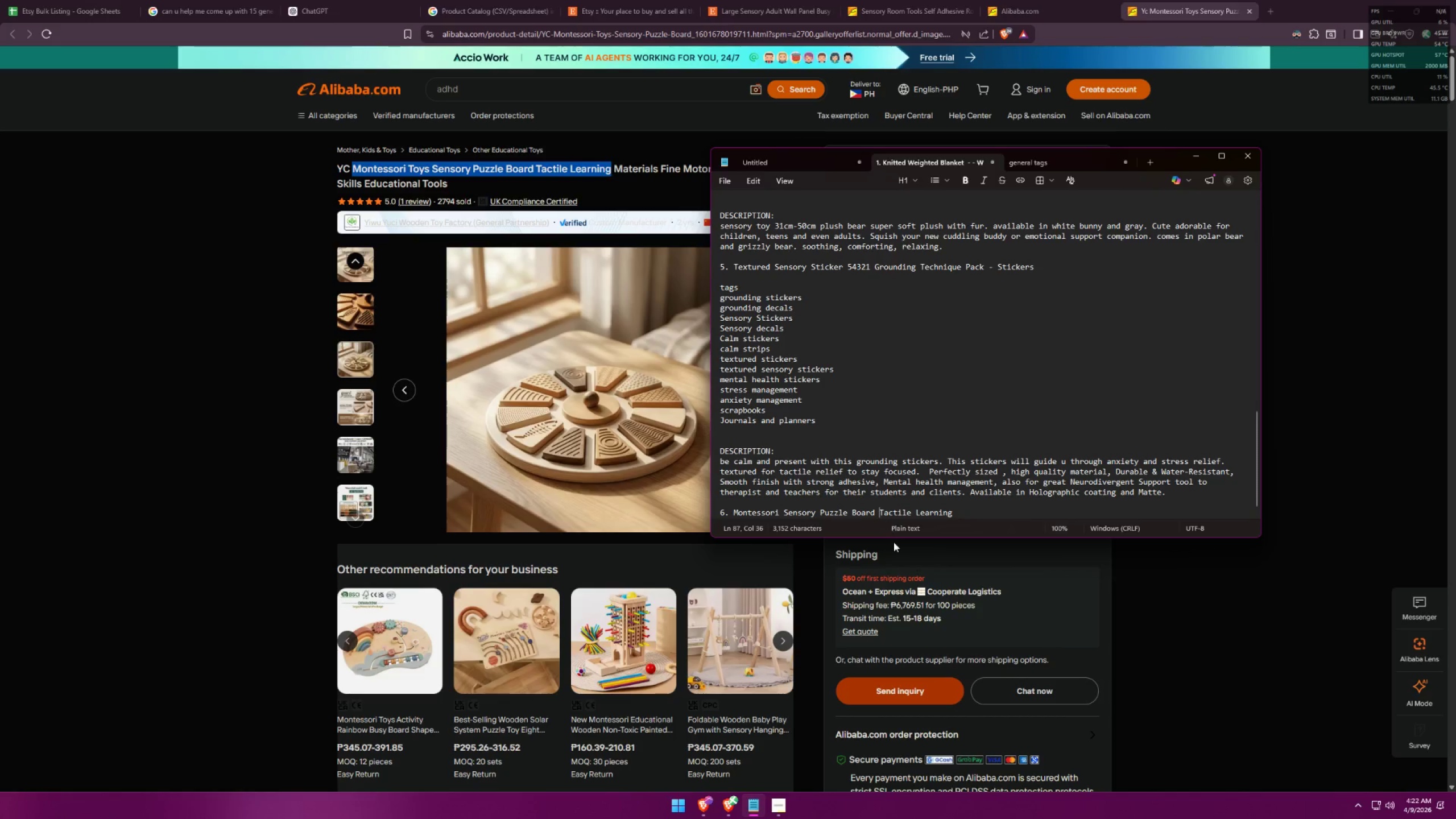 
type(for )
 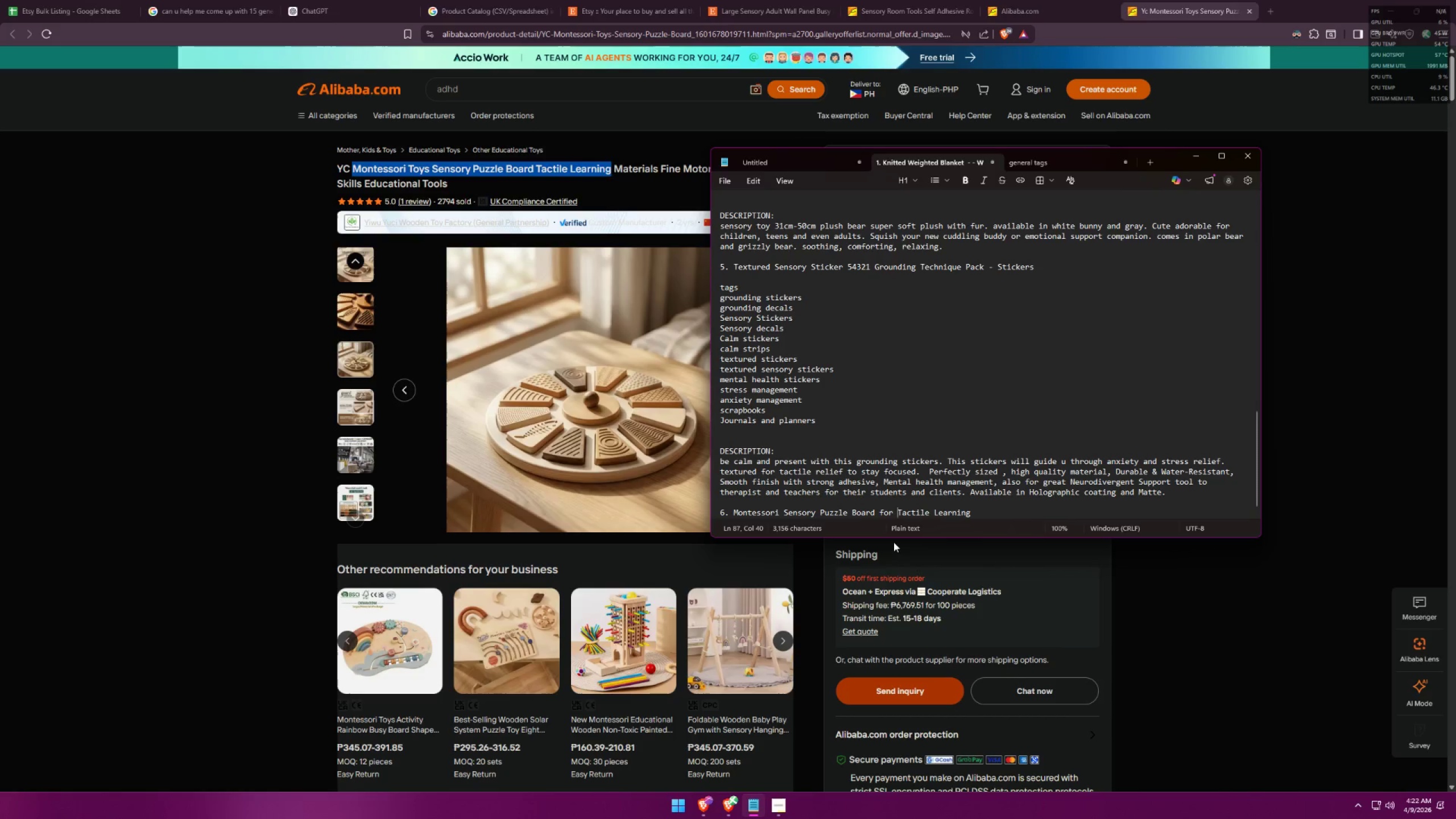 
scroll: coordinate [888, 531], scroll_direction: up, amount: 1.0
 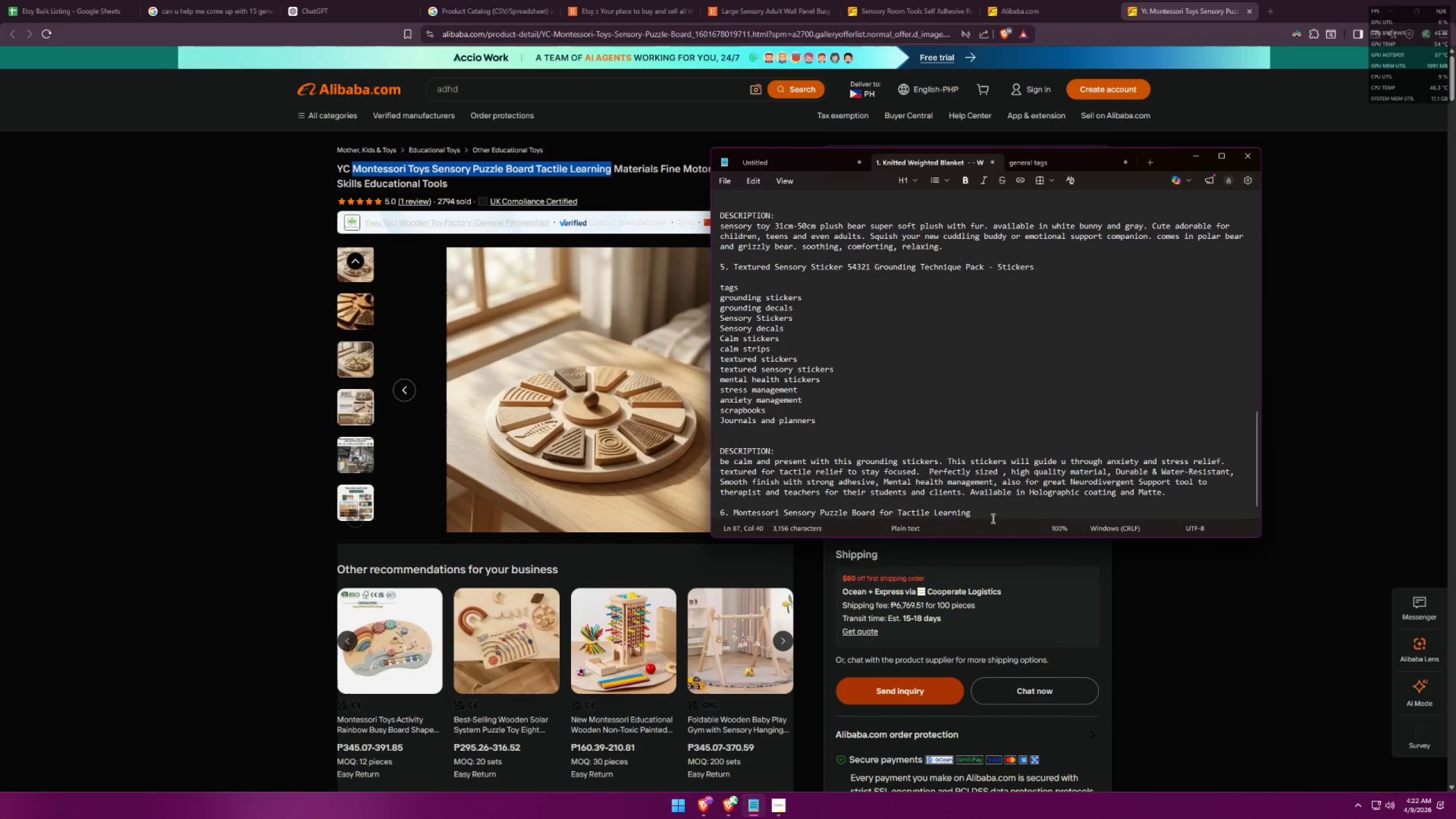 
left_click([996, 514])
 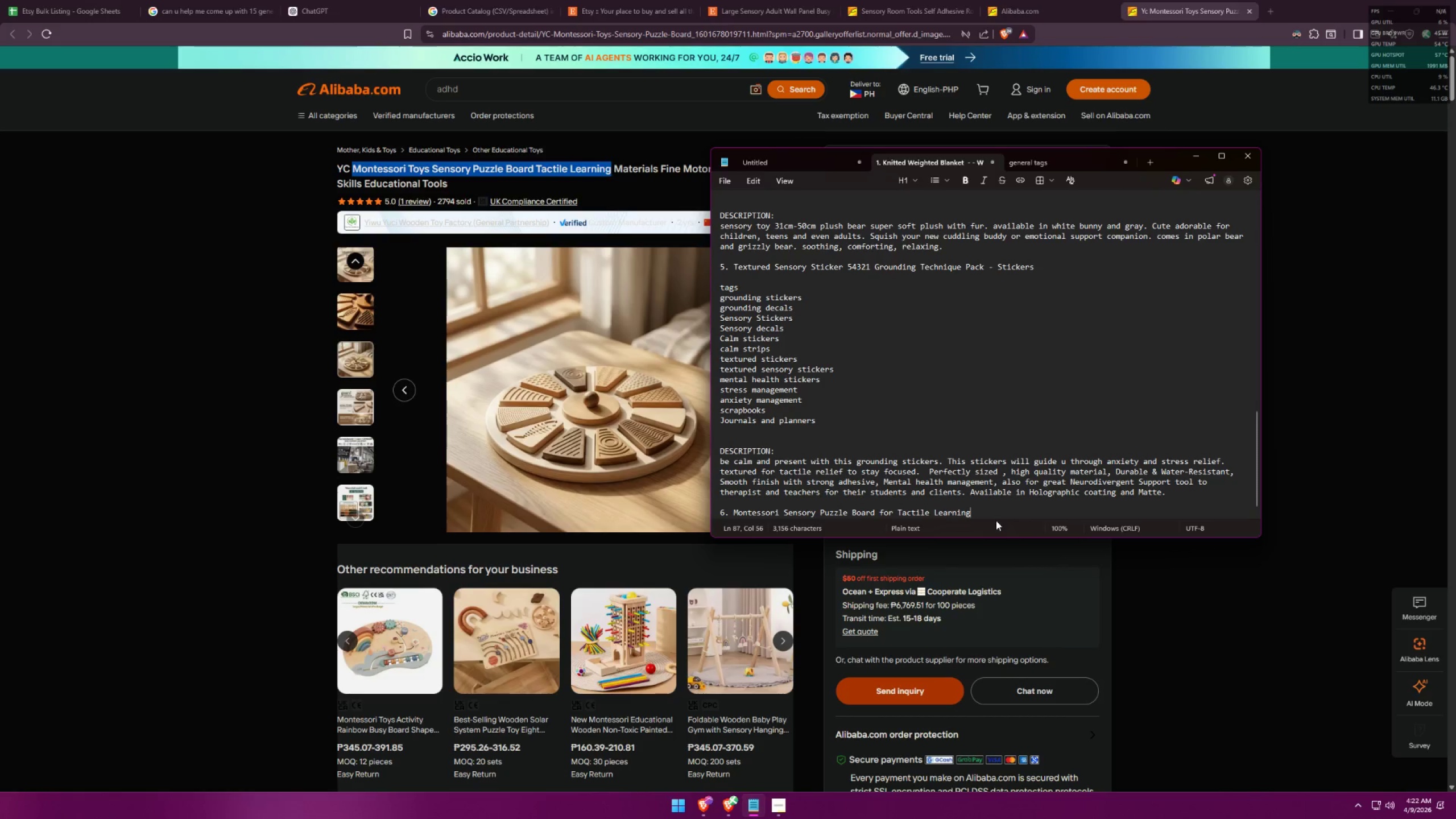 
key(Shift+Enter)
 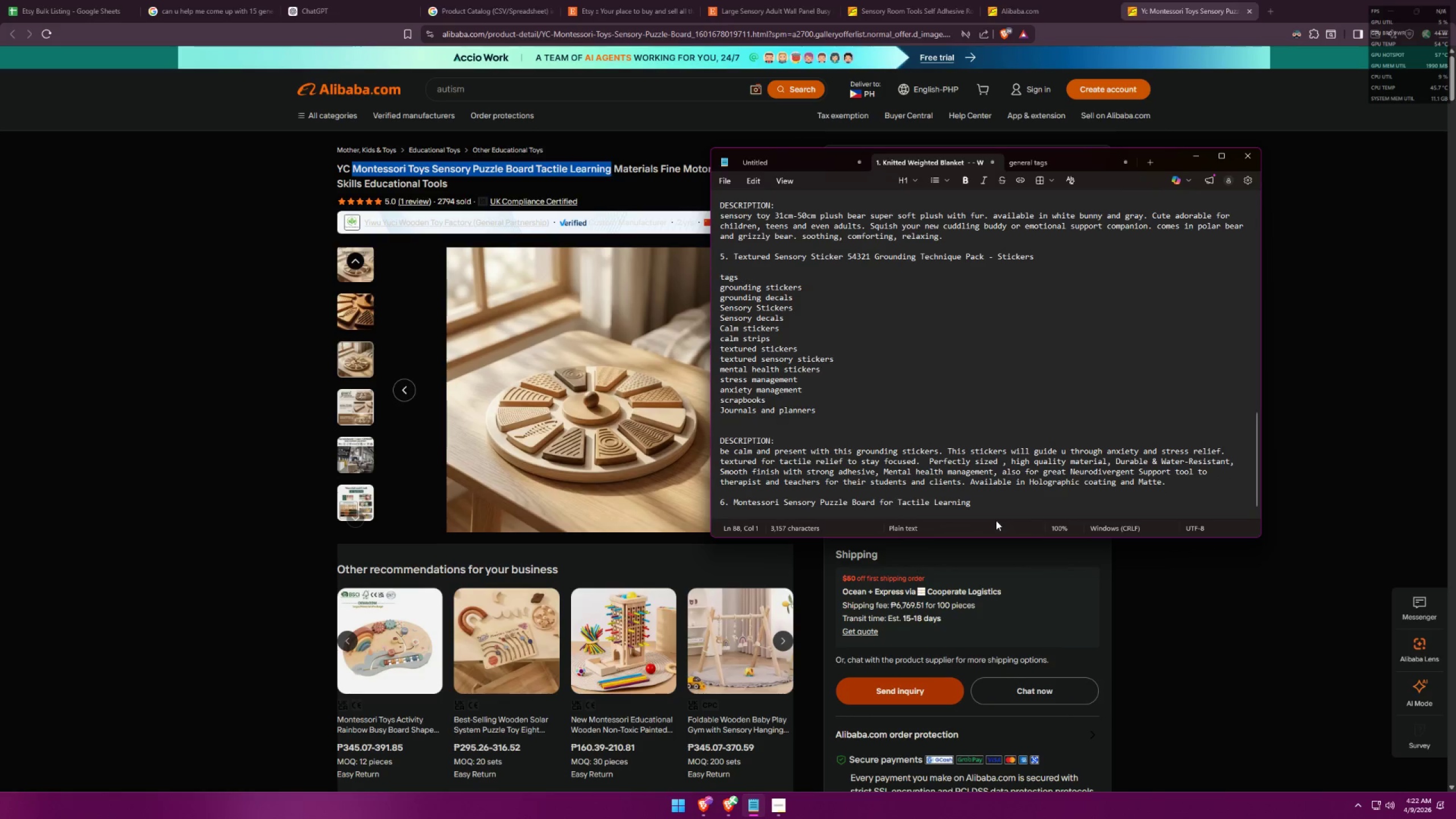 
key(Shift+ShiftLeft)
 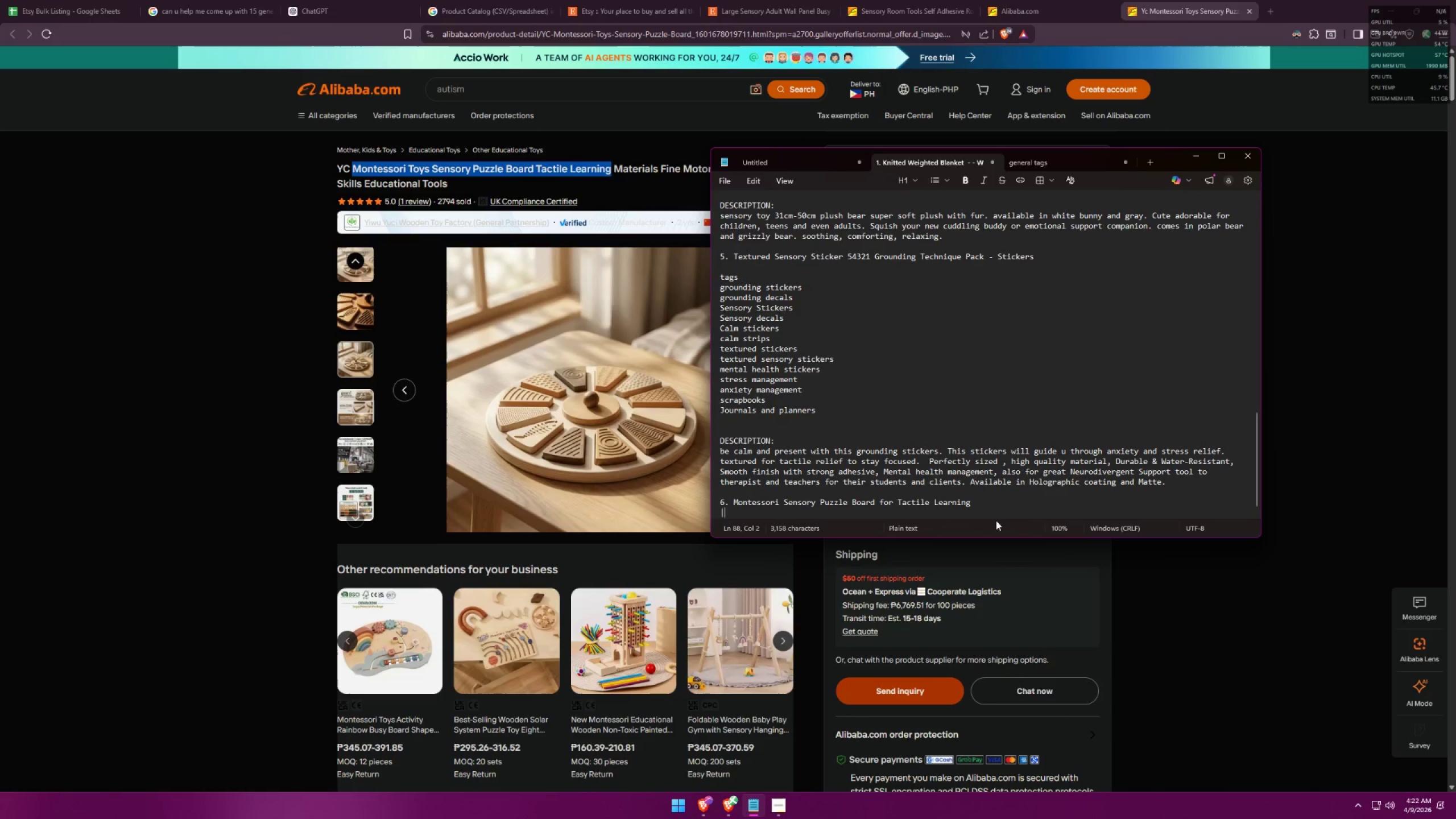 
key(Shift+Backslash)
 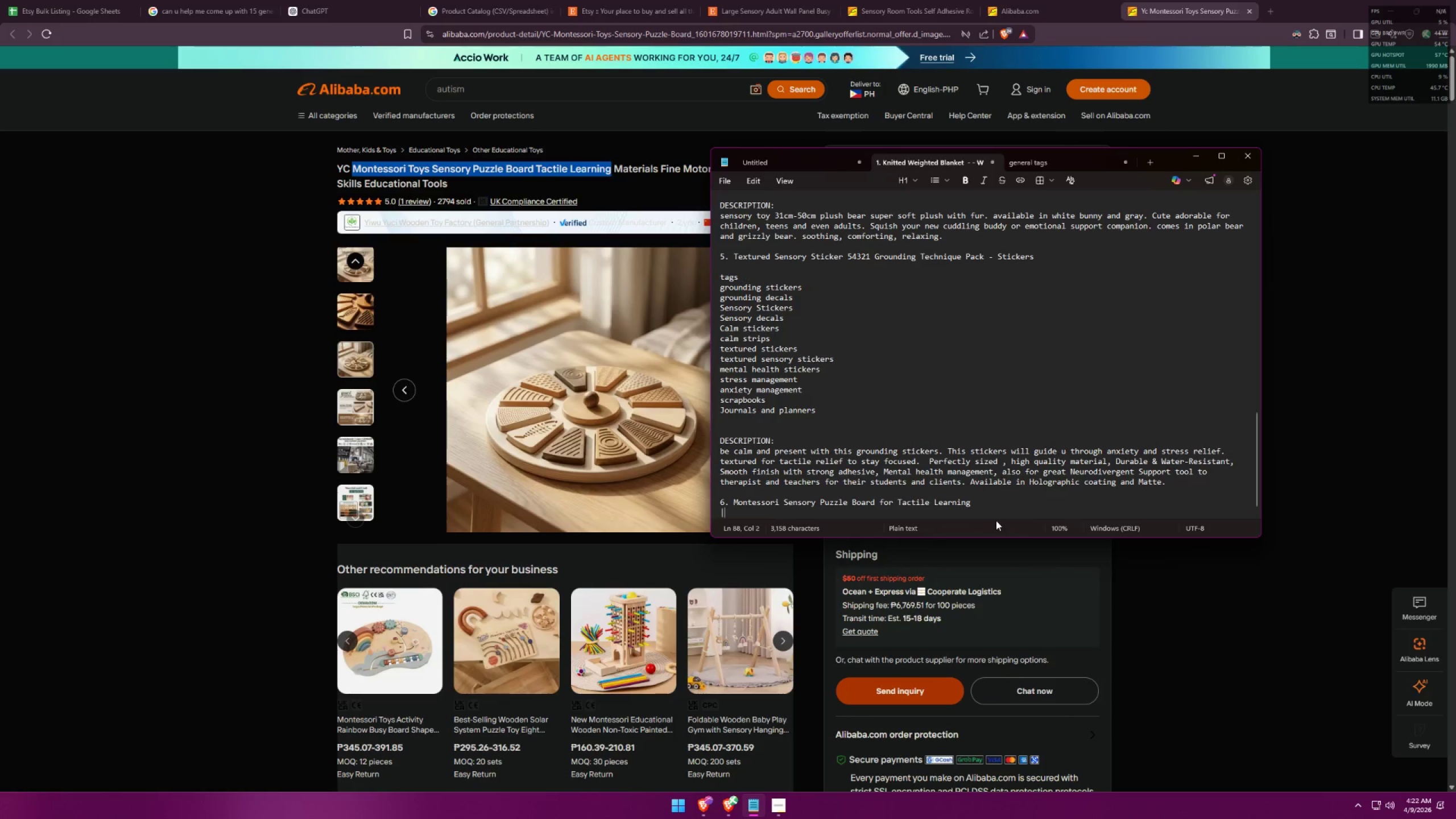 
key(Alt+AltLeft)
 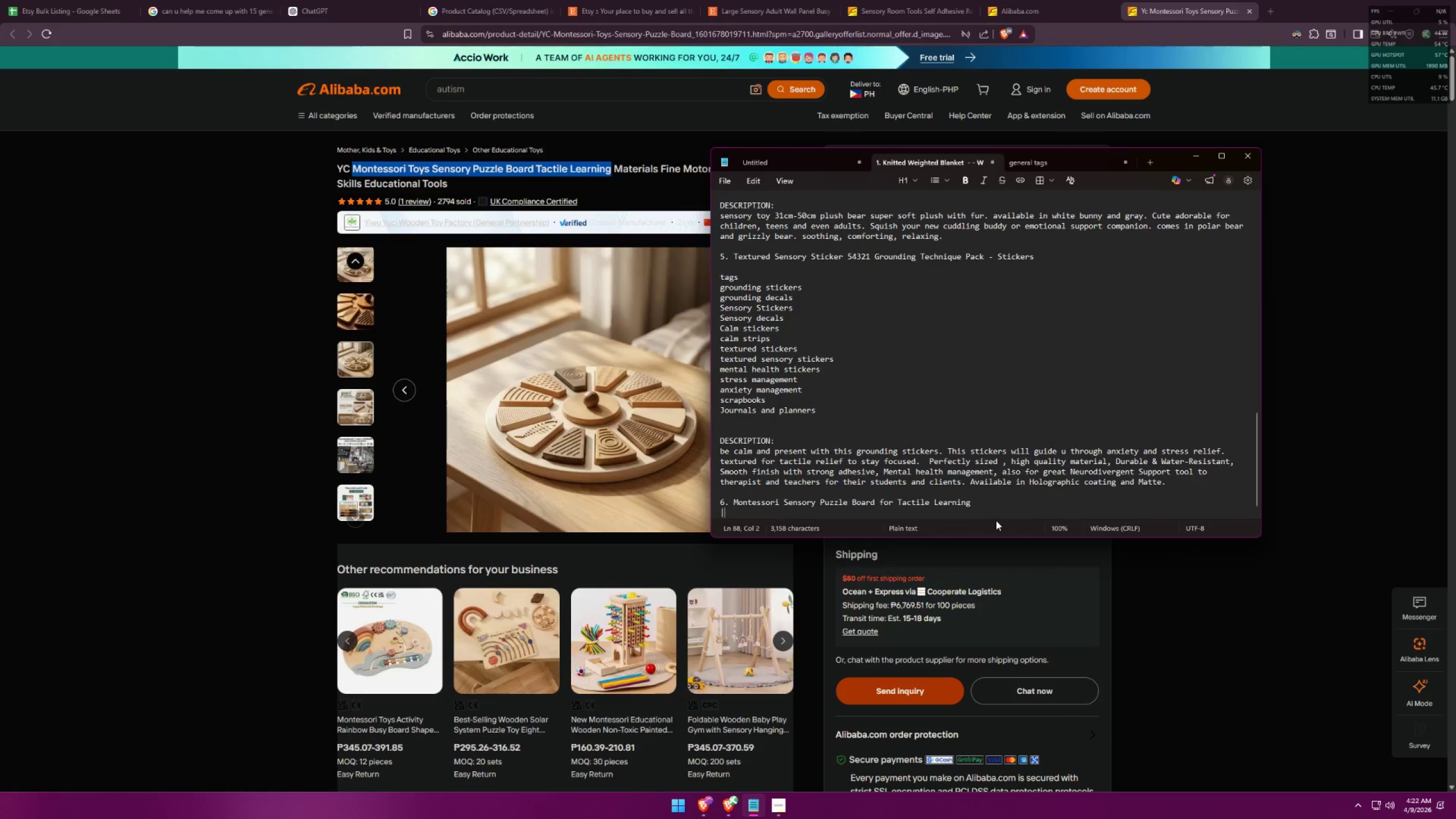 
key(Alt+Tab)
 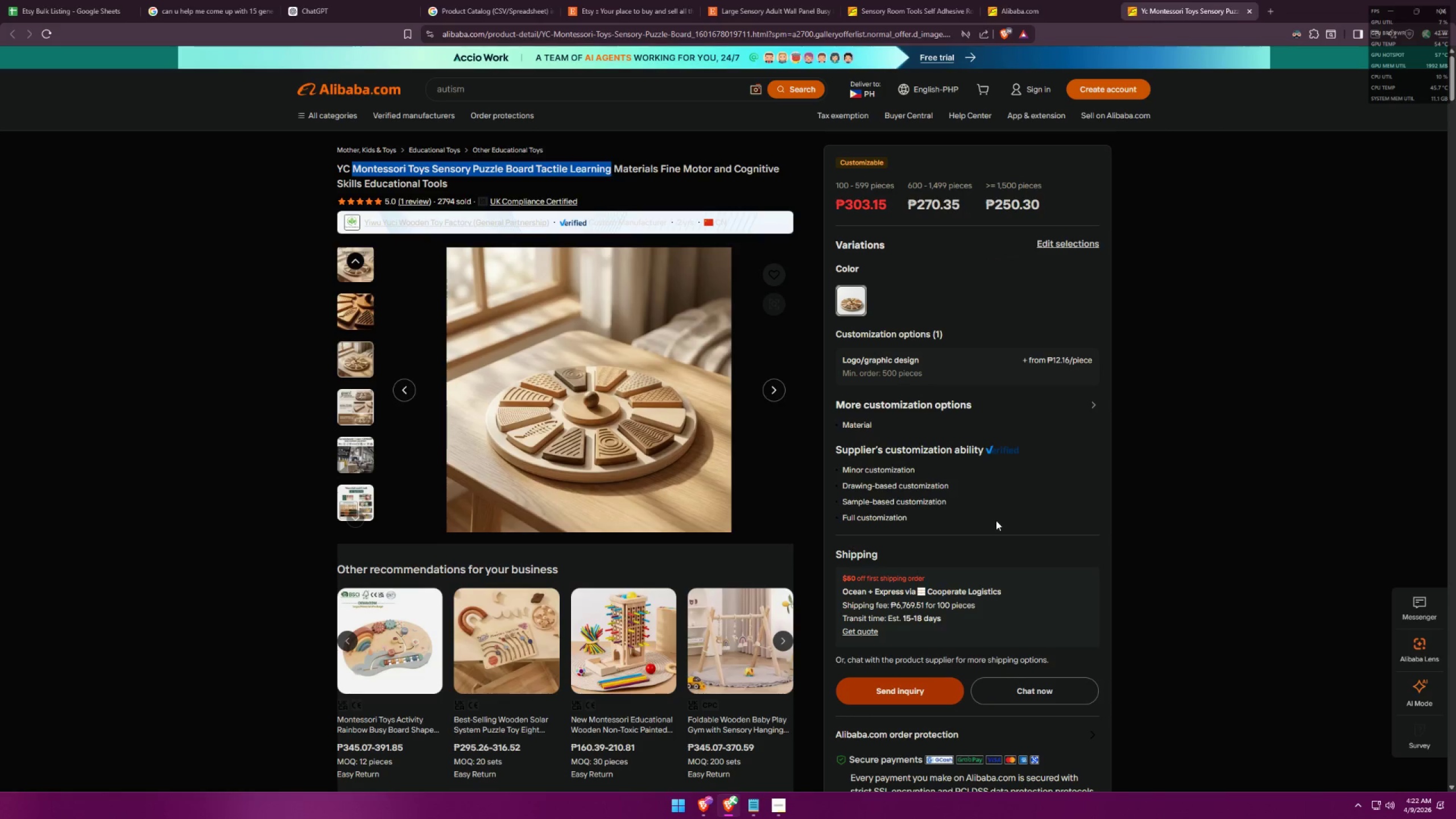 
key(Alt+AltLeft)
 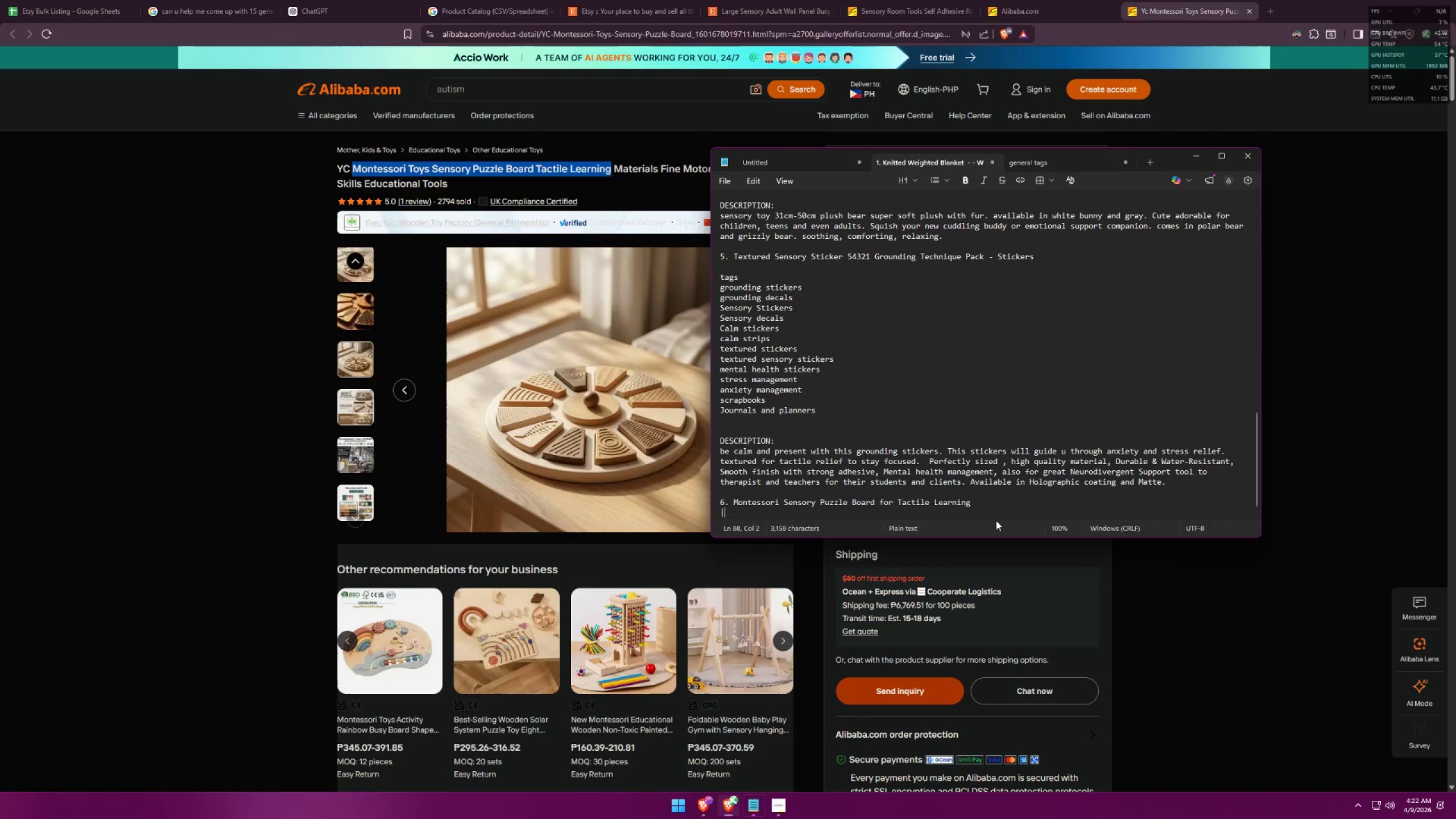 
key(Alt+Tab)
 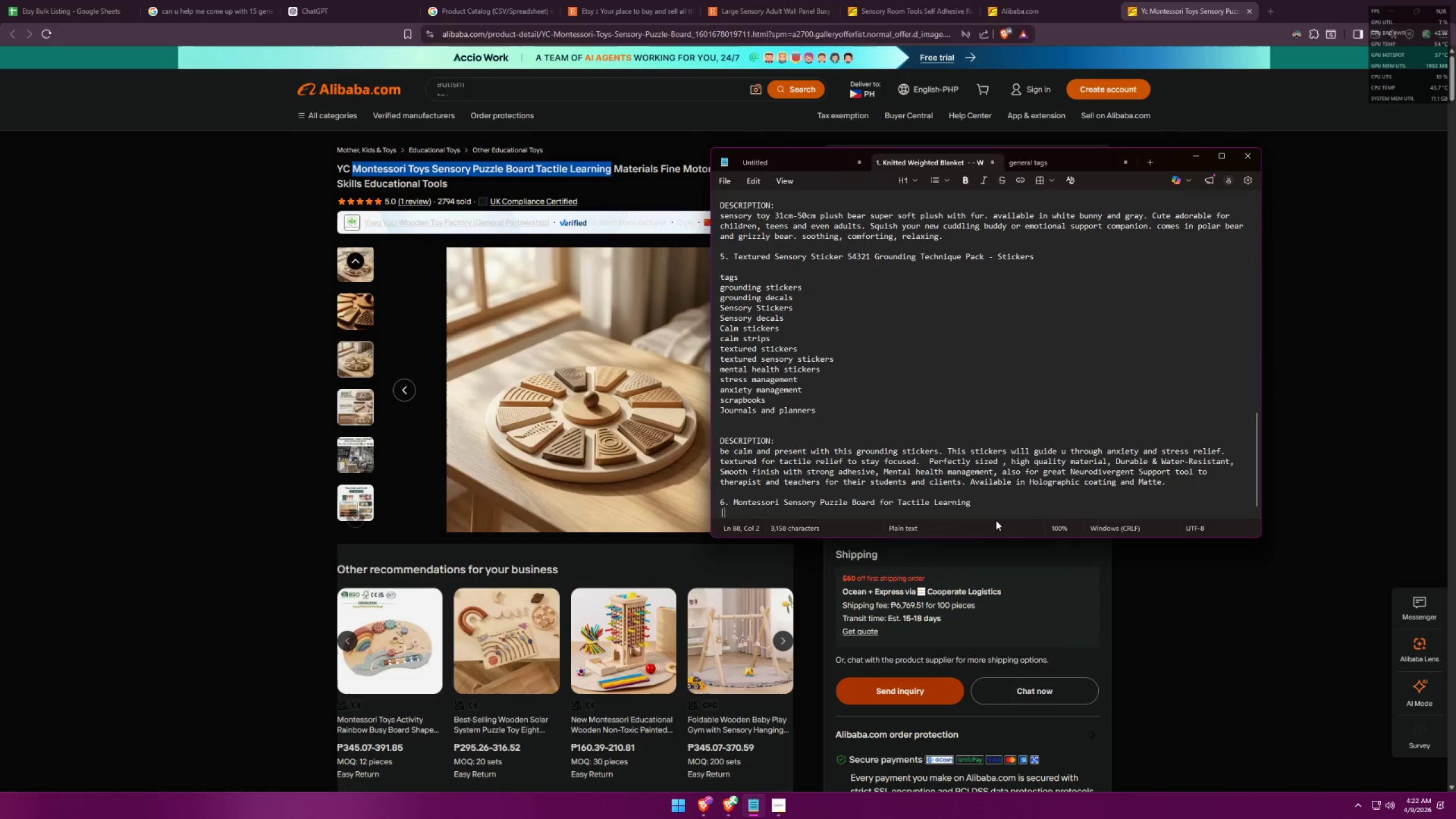 
key(Alt+AltLeft)
 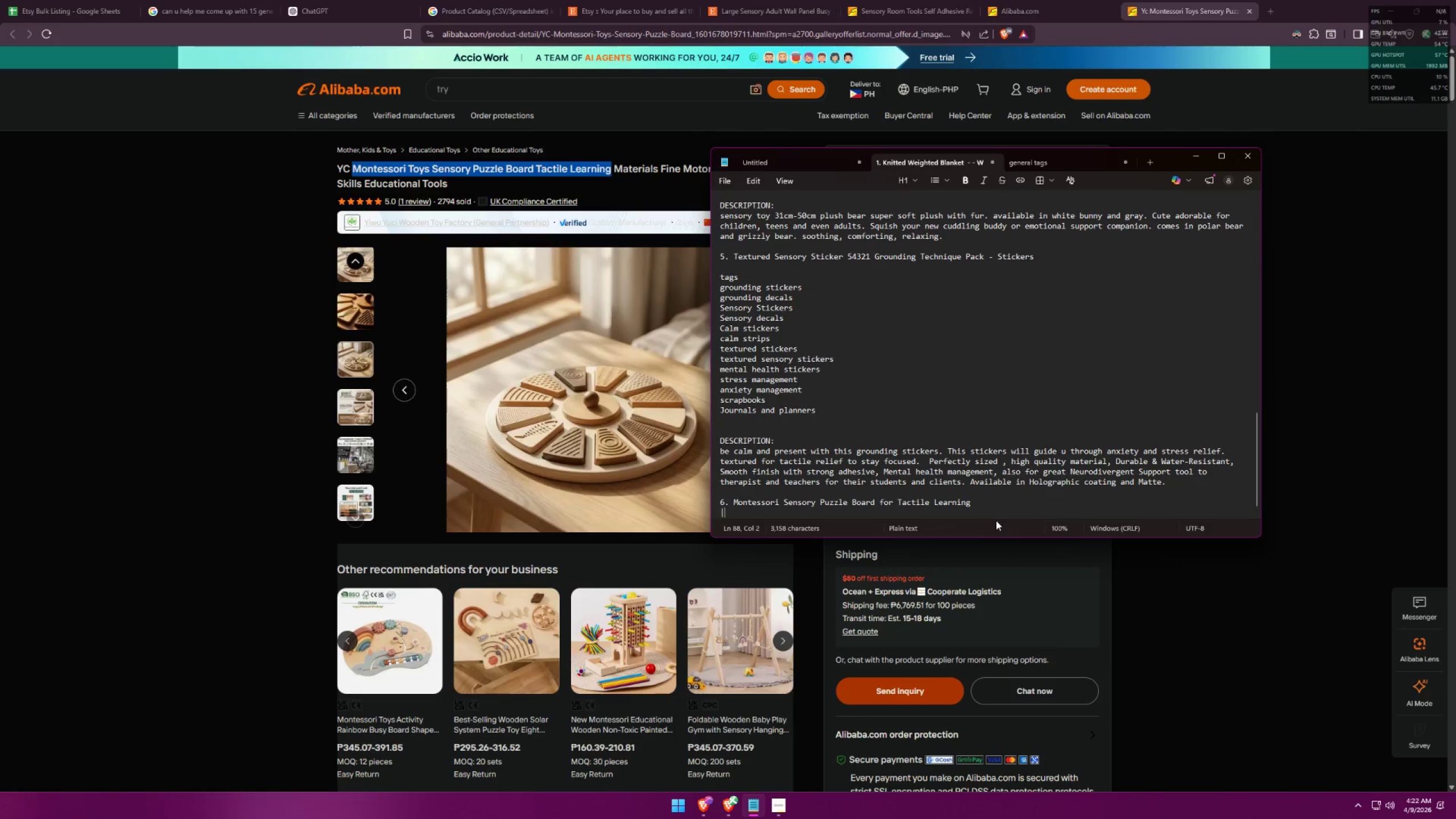 
key(Alt+Tab)
 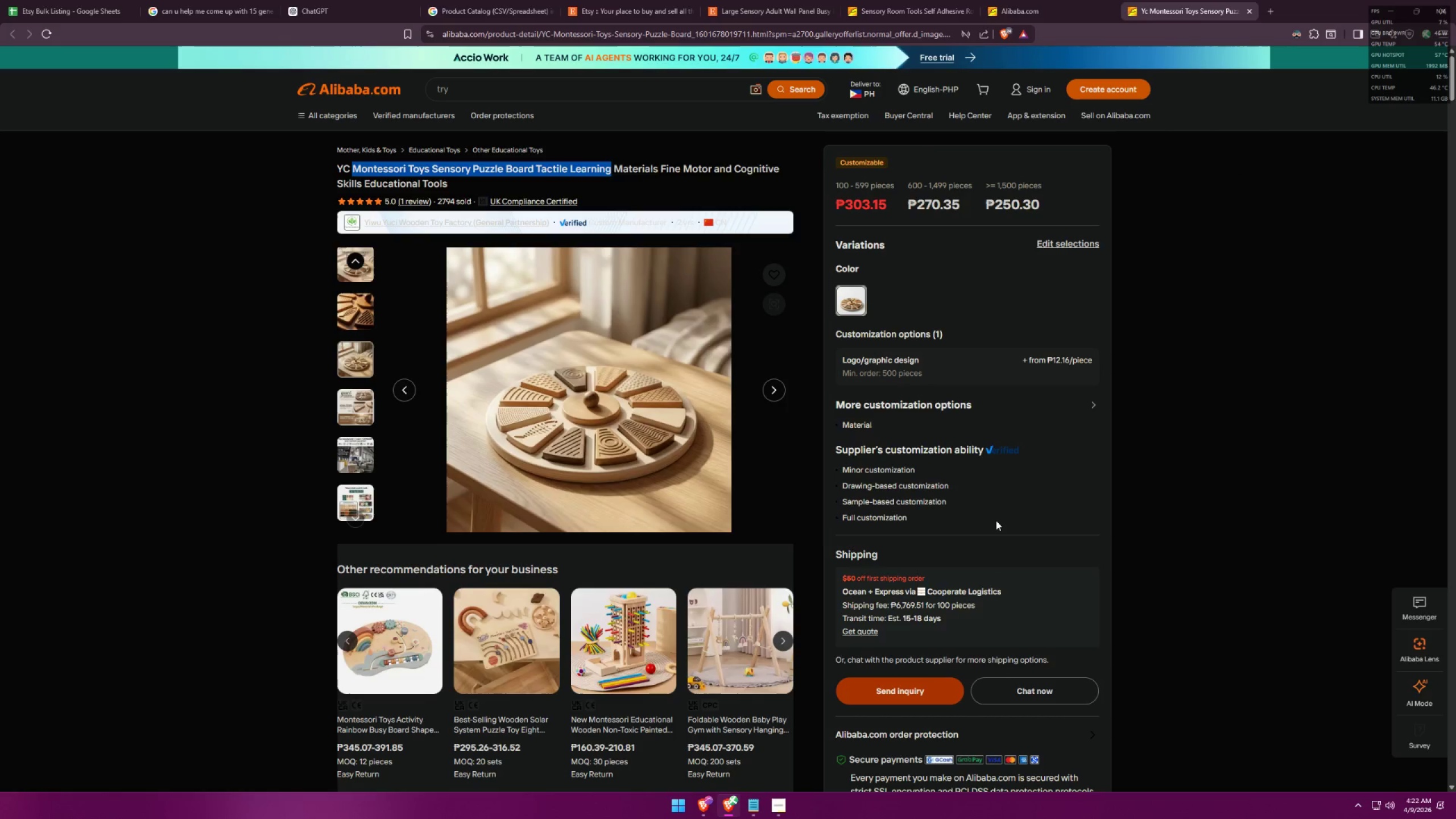 
key(Alt+AltLeft)
 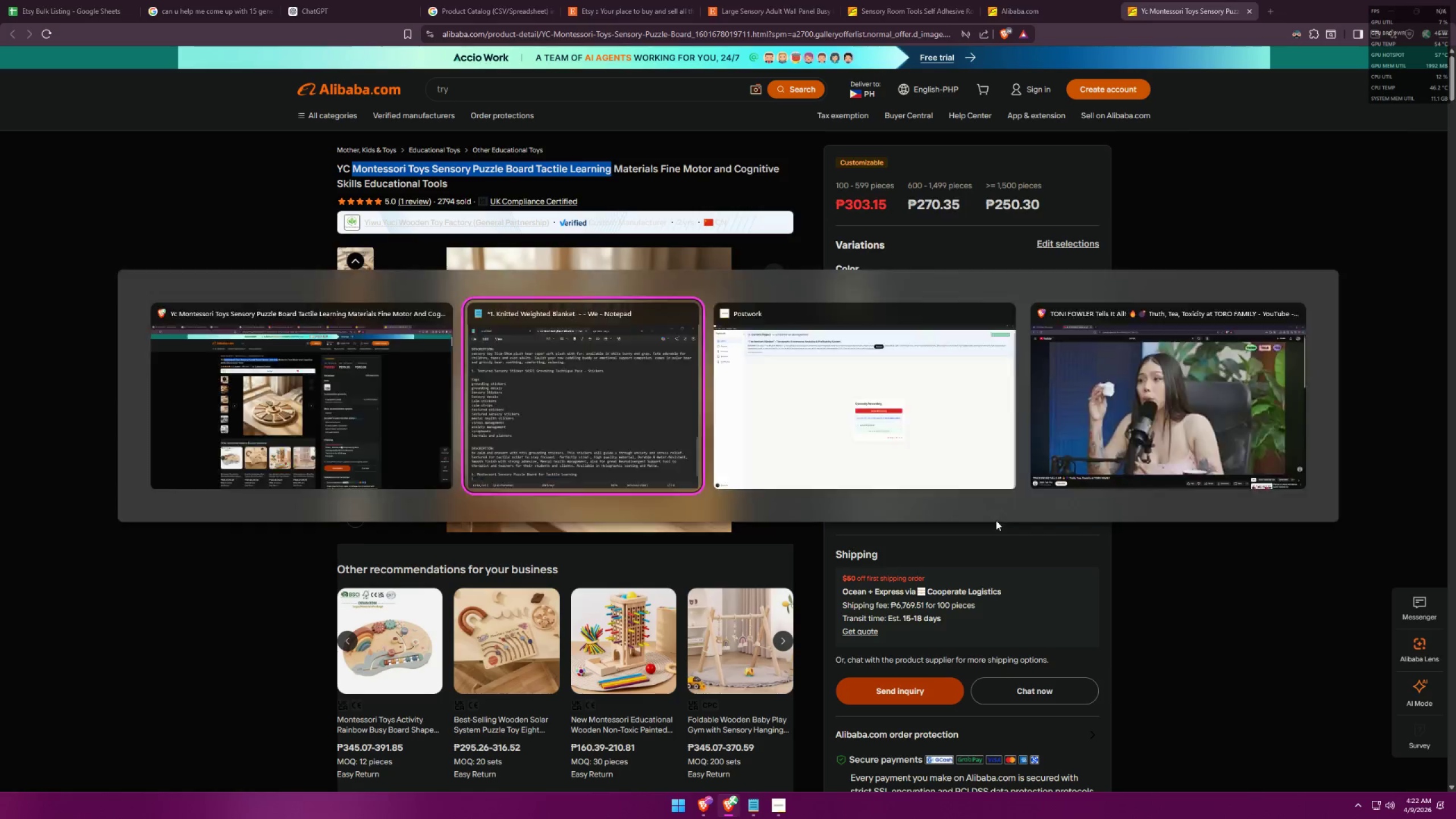 
key(Alt+Tab)